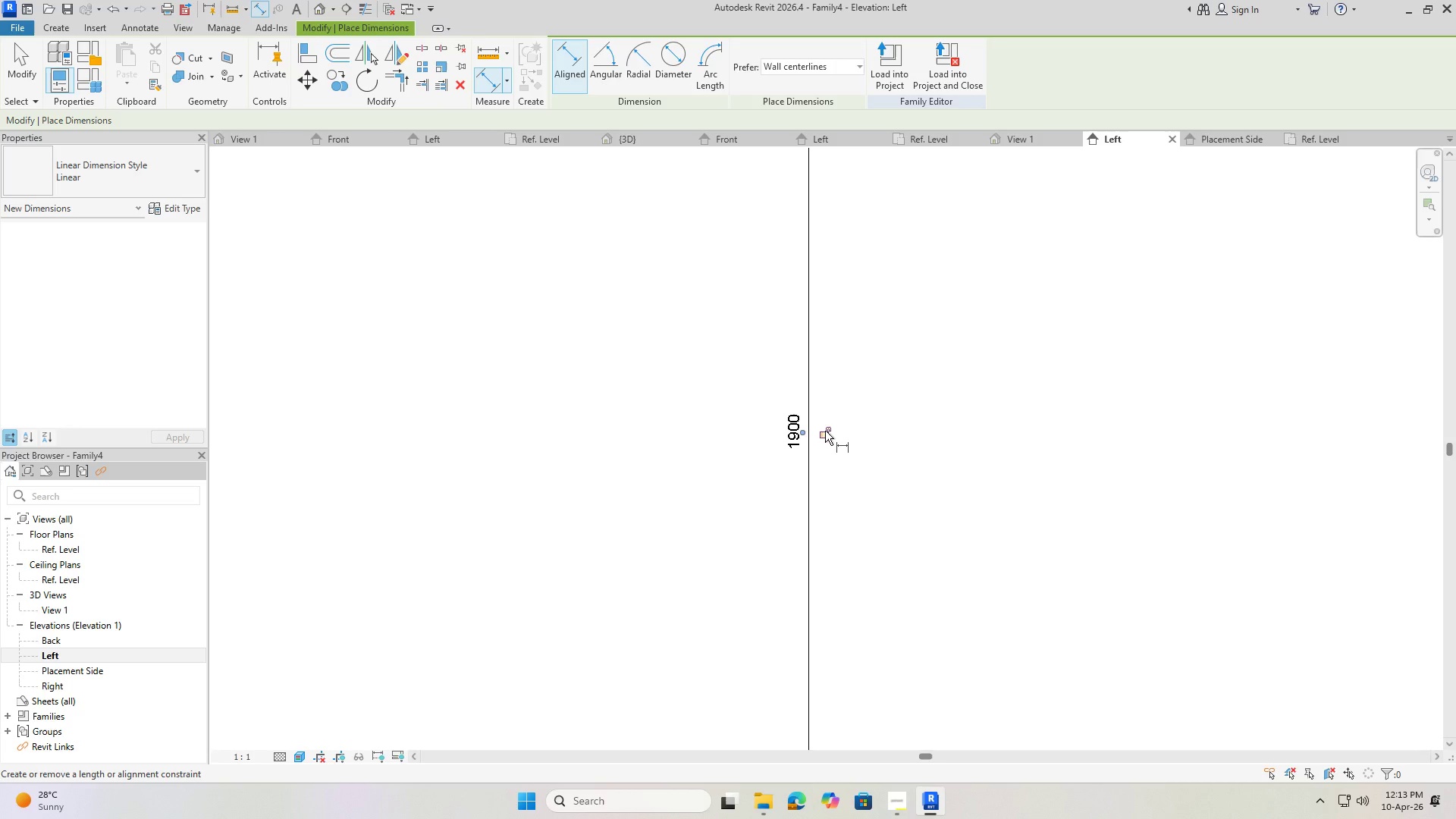 
wait(15.69)
 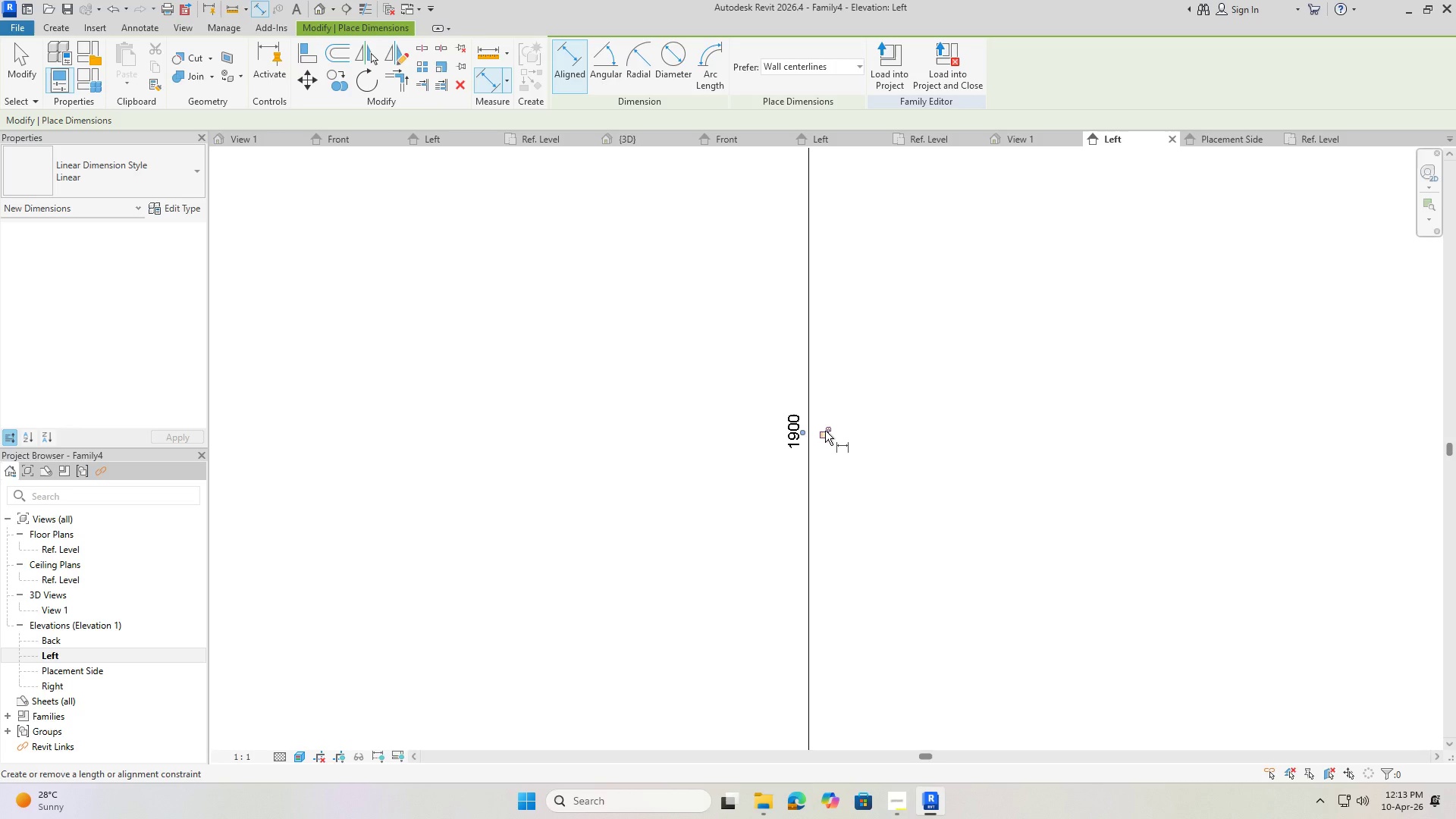 
scroll: coordinate [824, 435], scroll_direction: up, amount: 9.0
 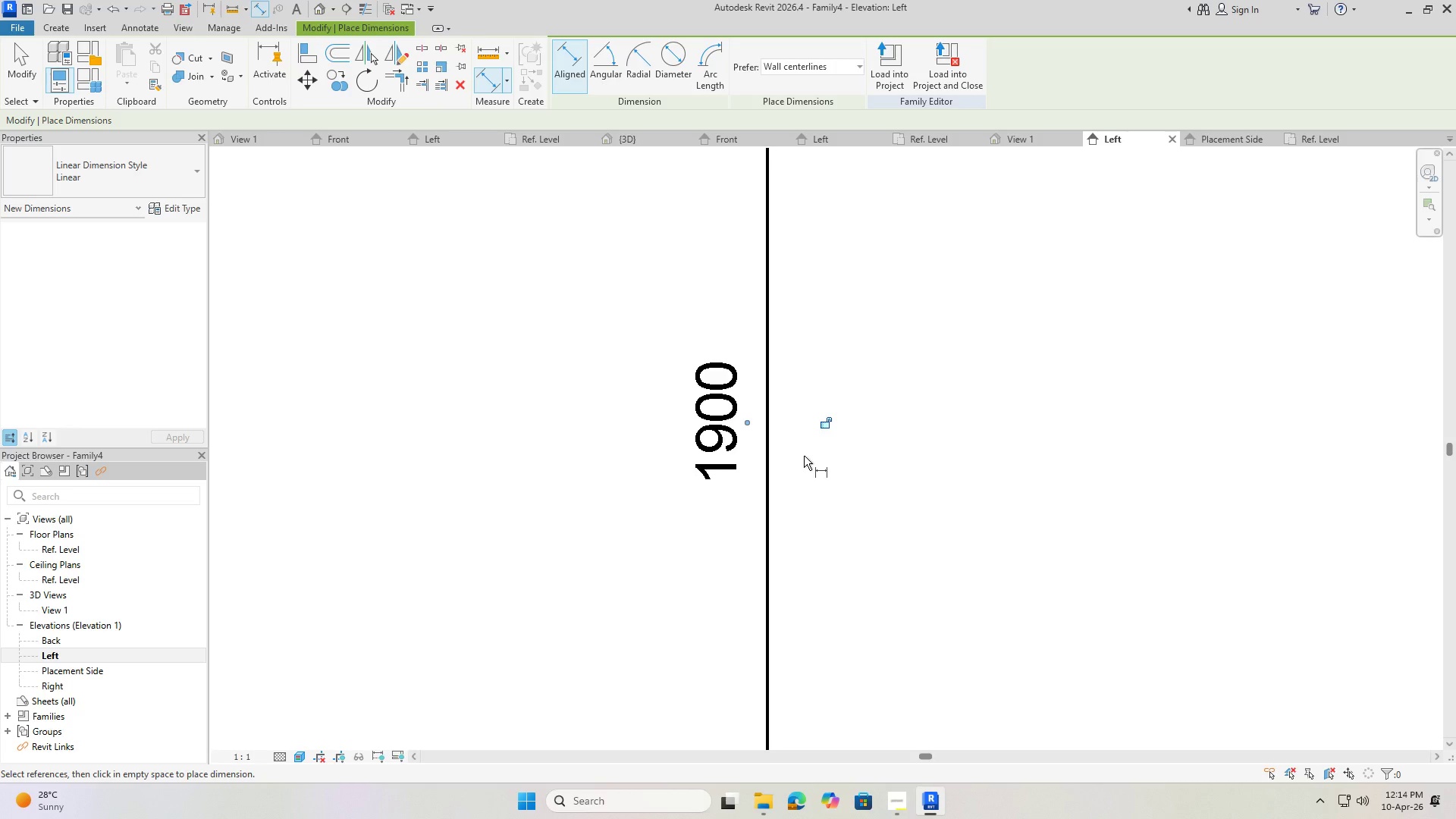 
wait(7.76)
 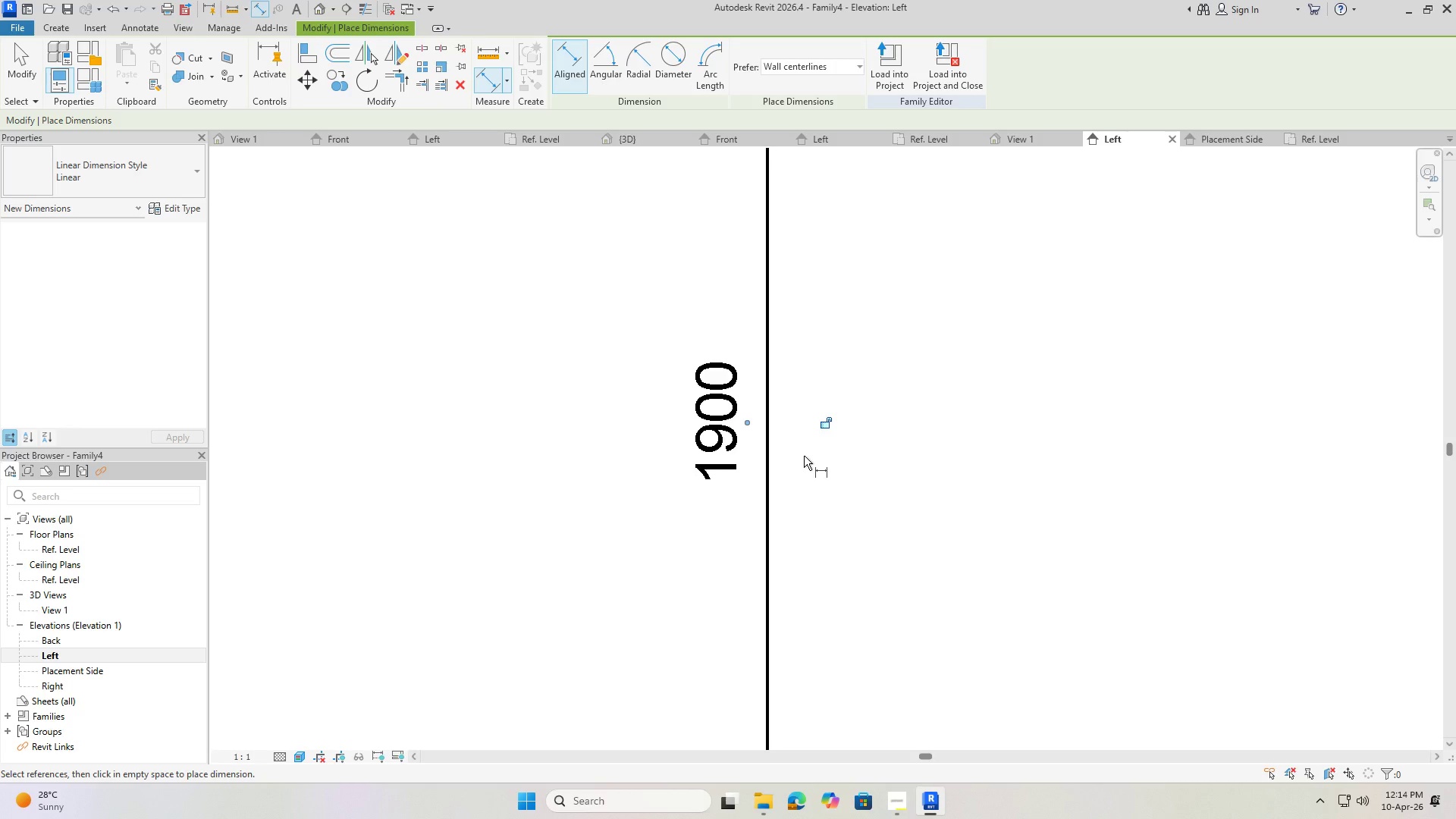 
key(Escape)
 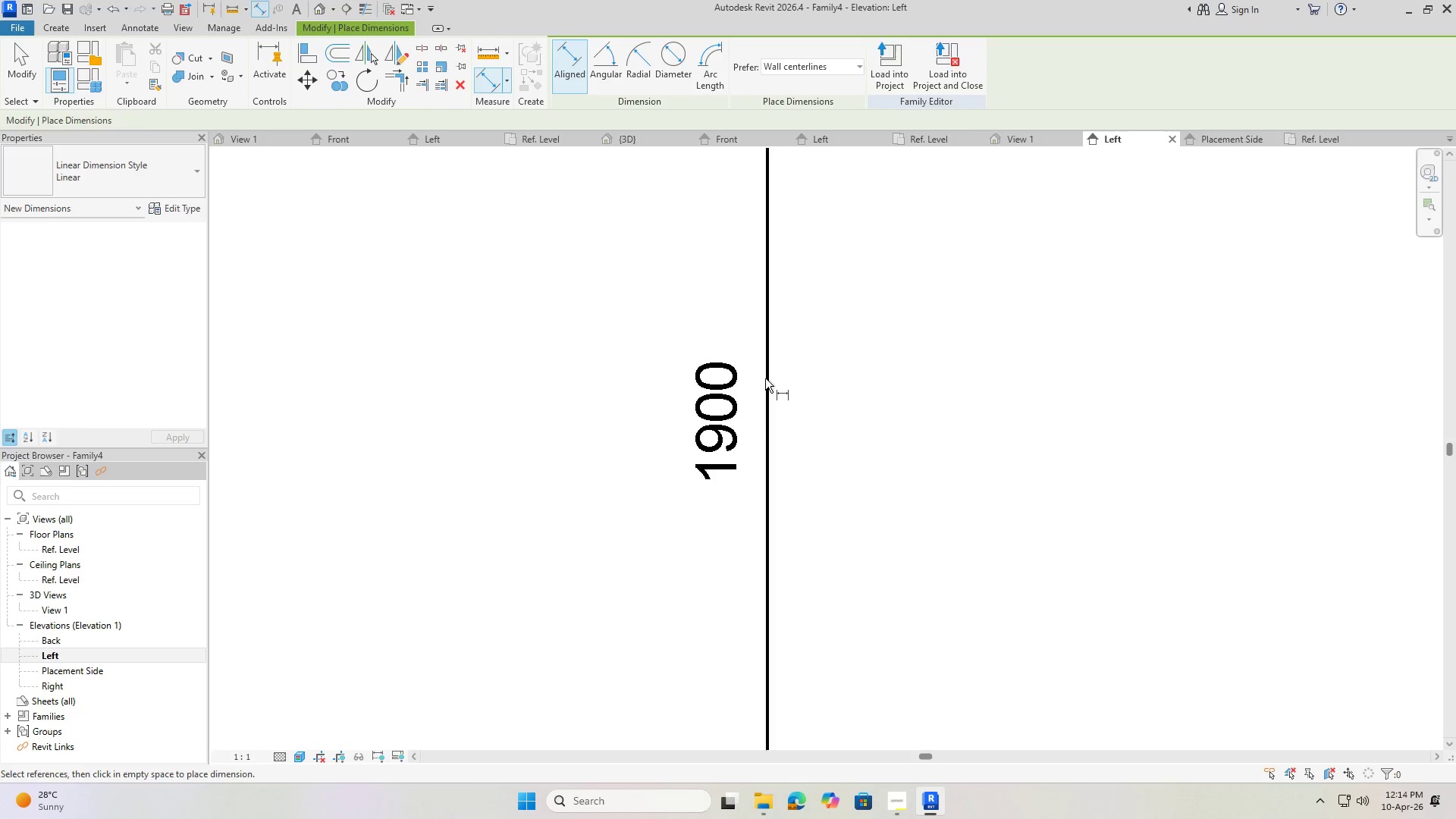 
key(Escape)
 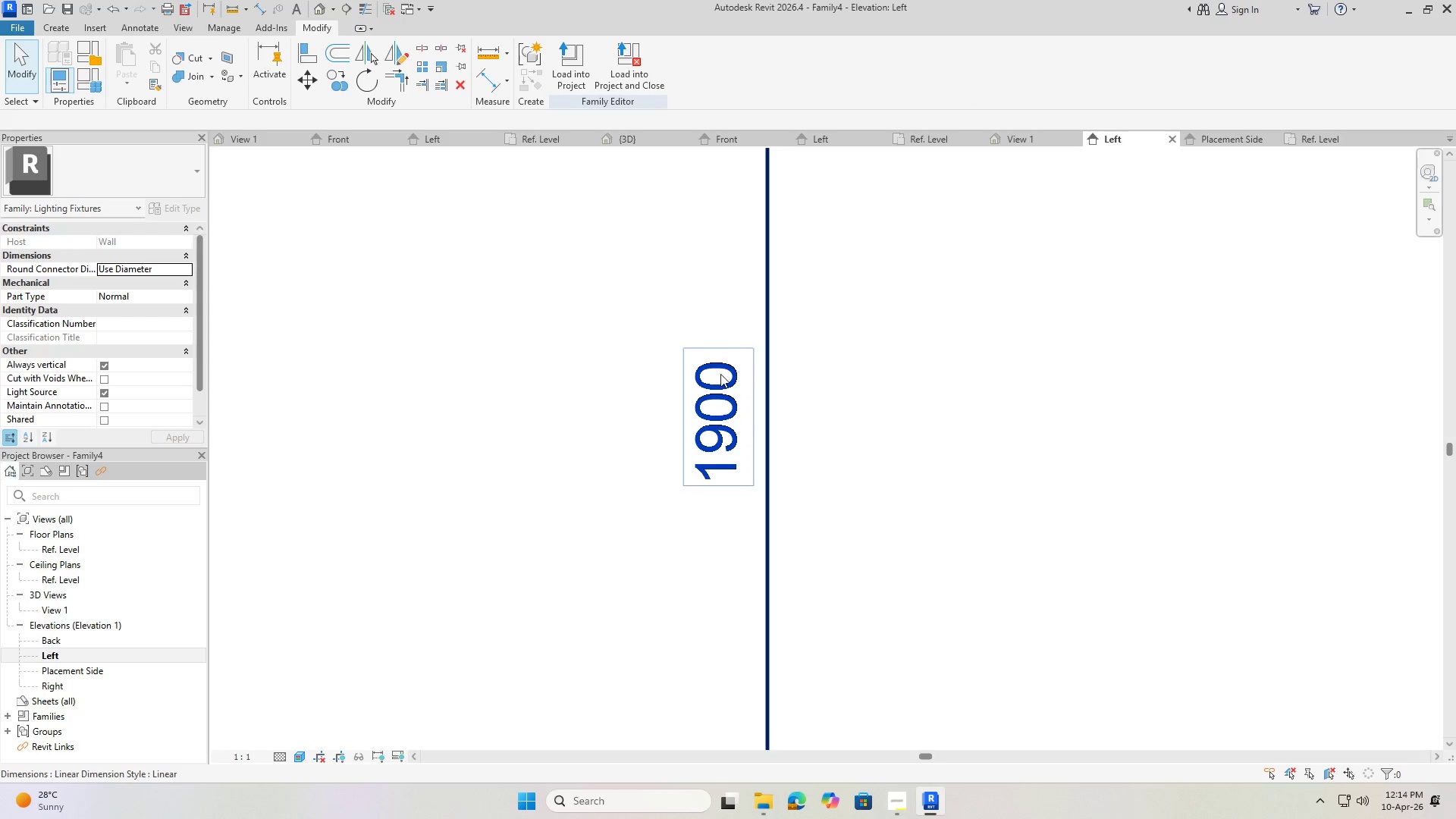 
left_click([720, 375])
 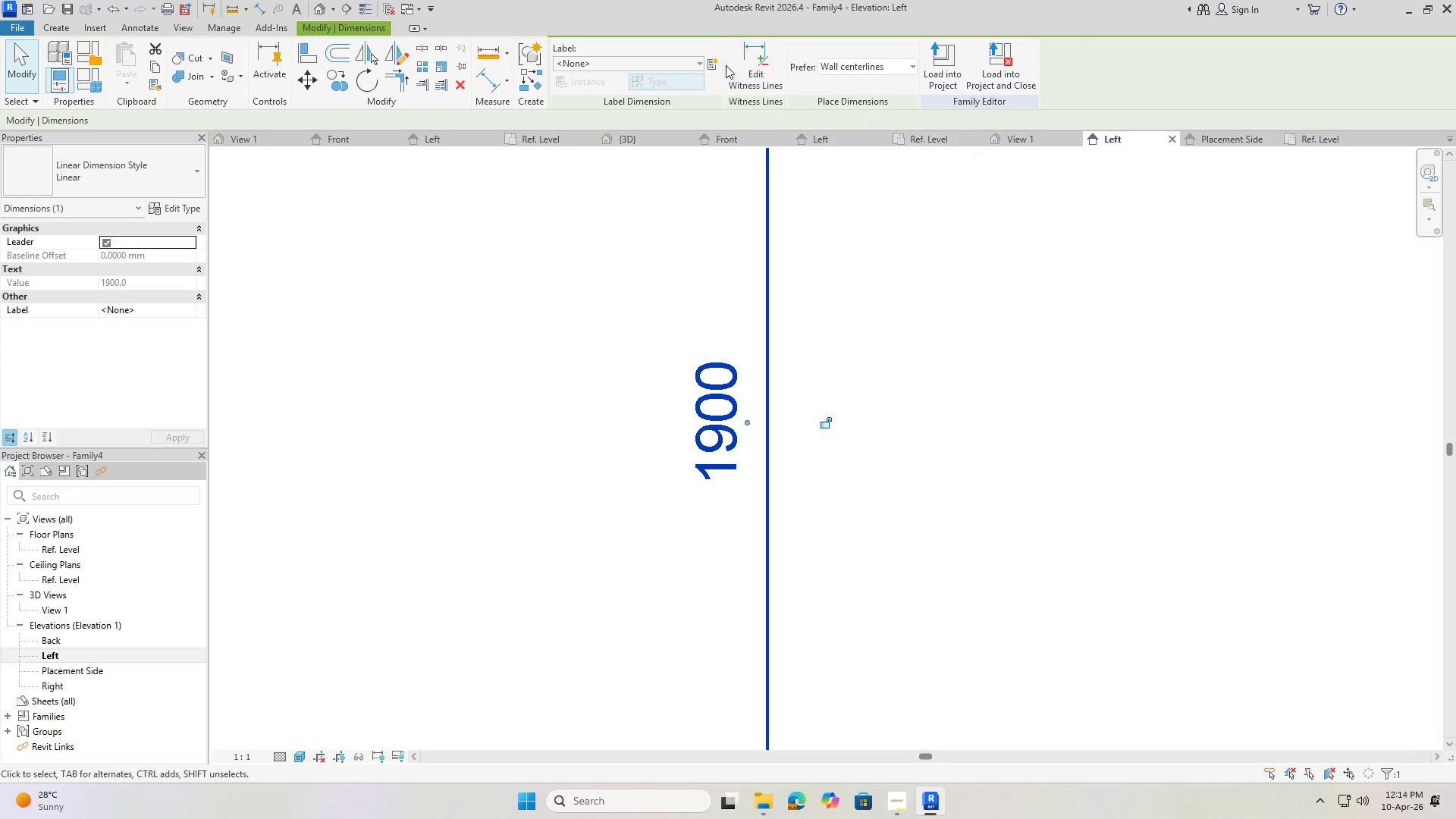 
left_click([711, 65])
 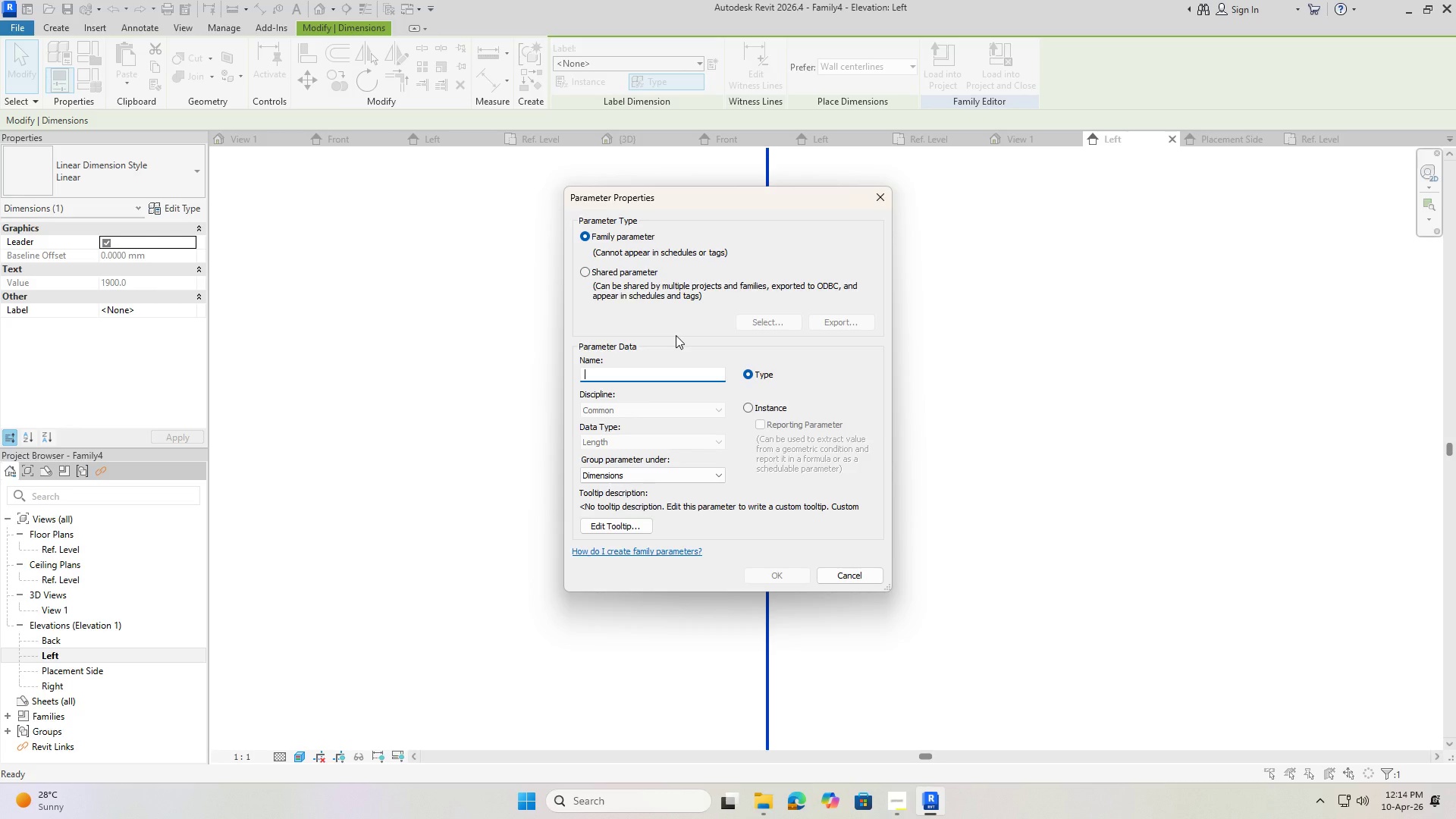 
wait(7.28)
 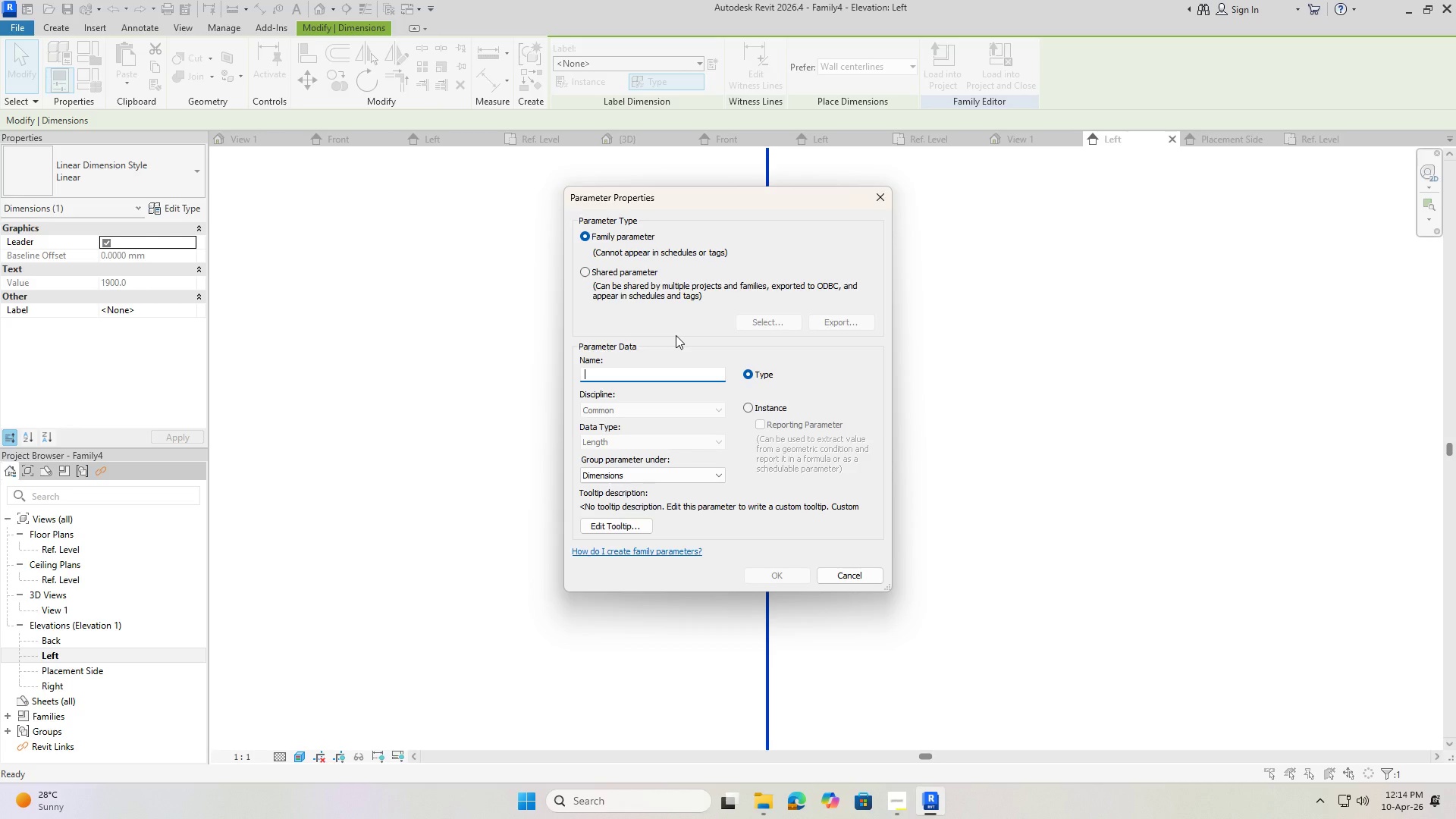 
type(Height )
 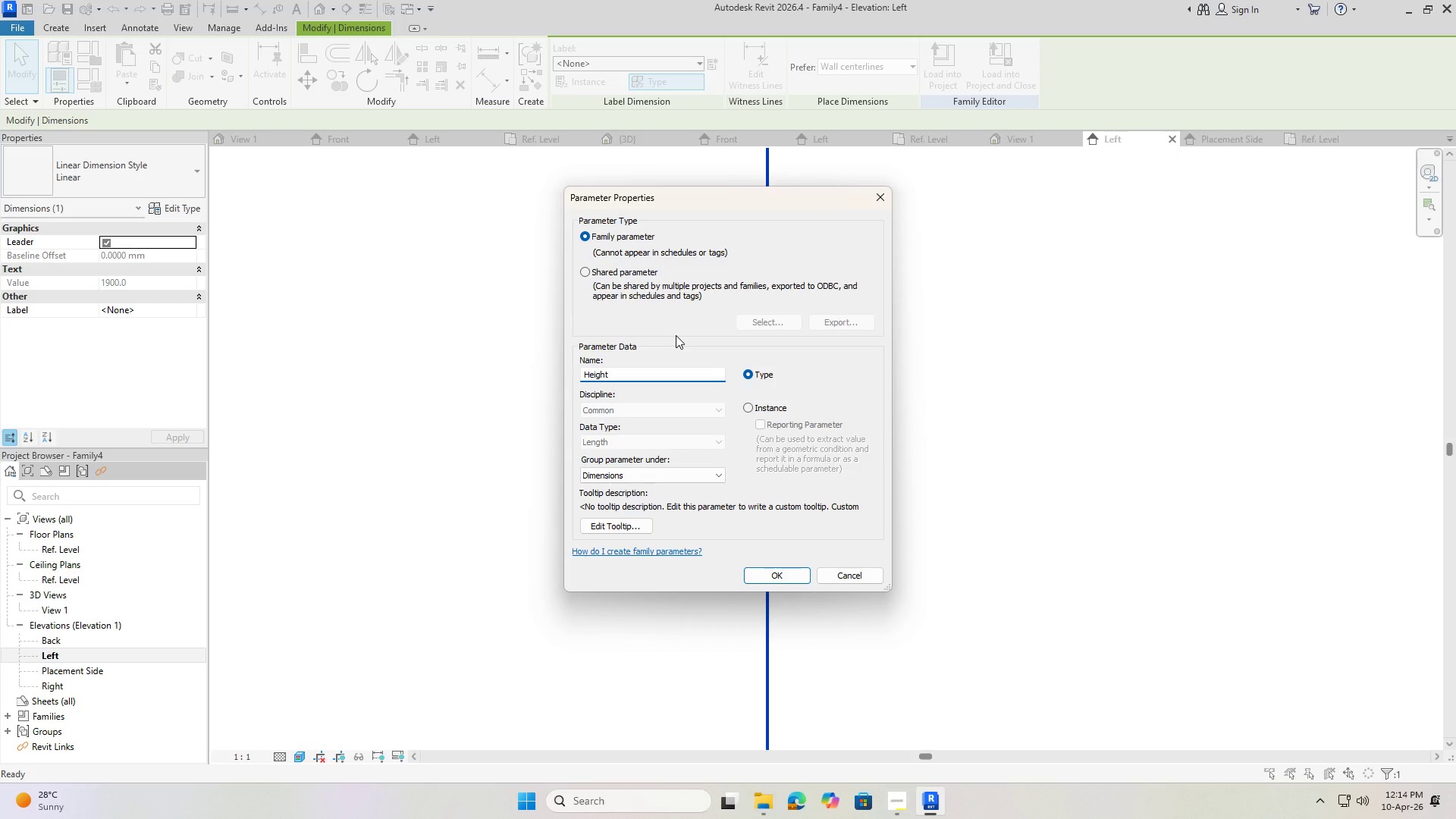 
left_click([795, 578])
 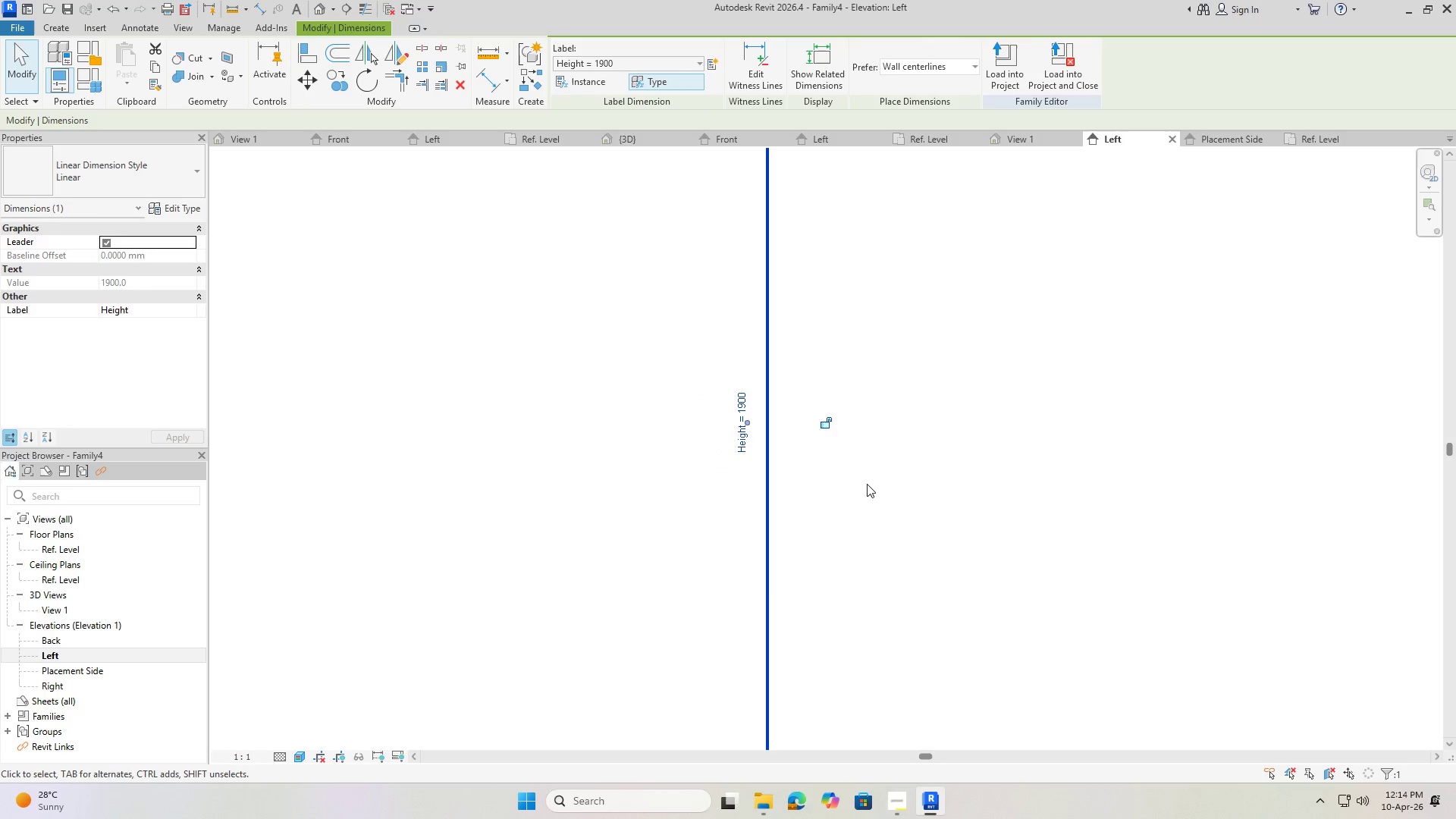 
left_click([877, 475])
 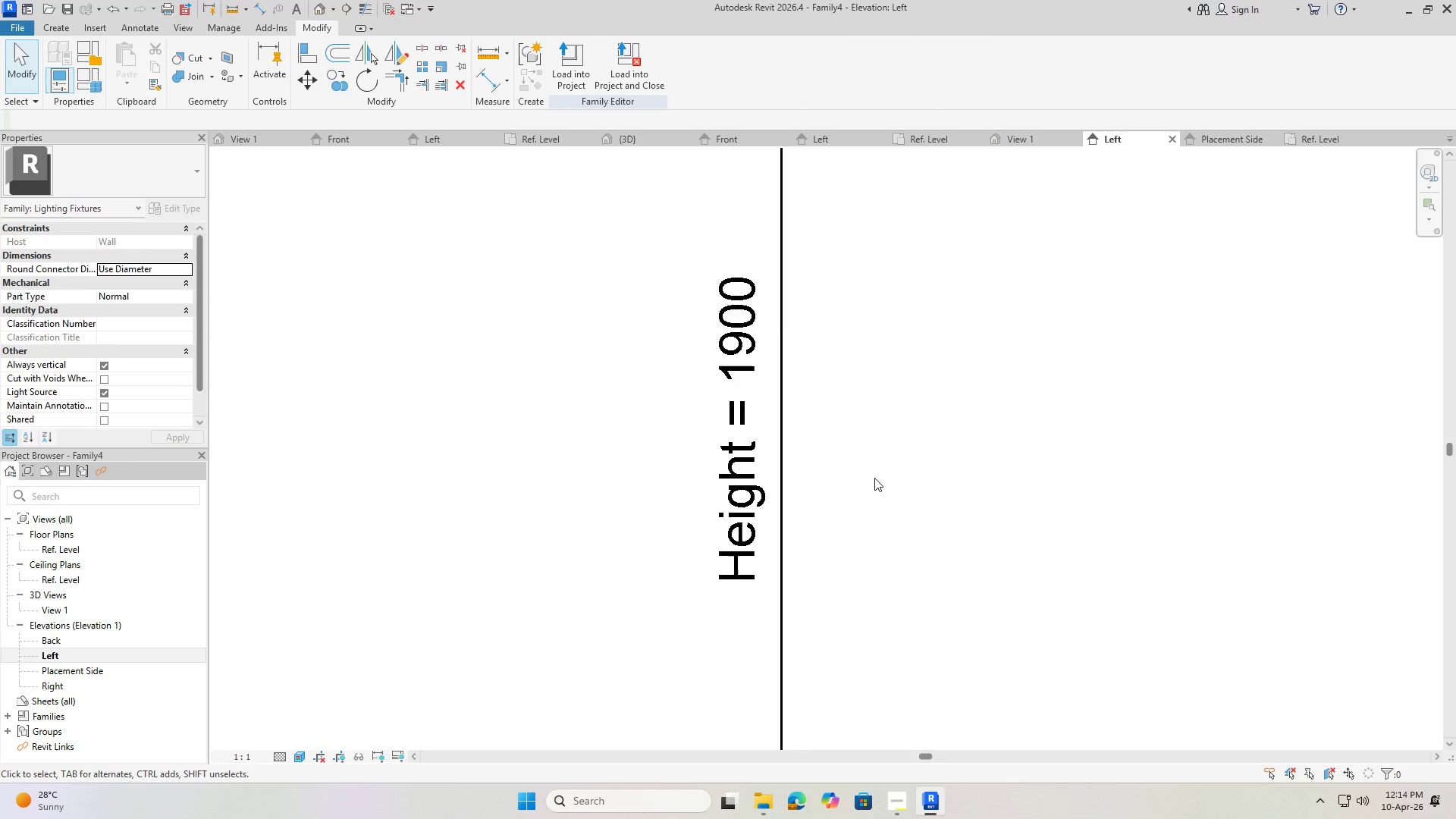 
scroll: coordinate [684, 400], scroll_direction: down, amount: 26.0
 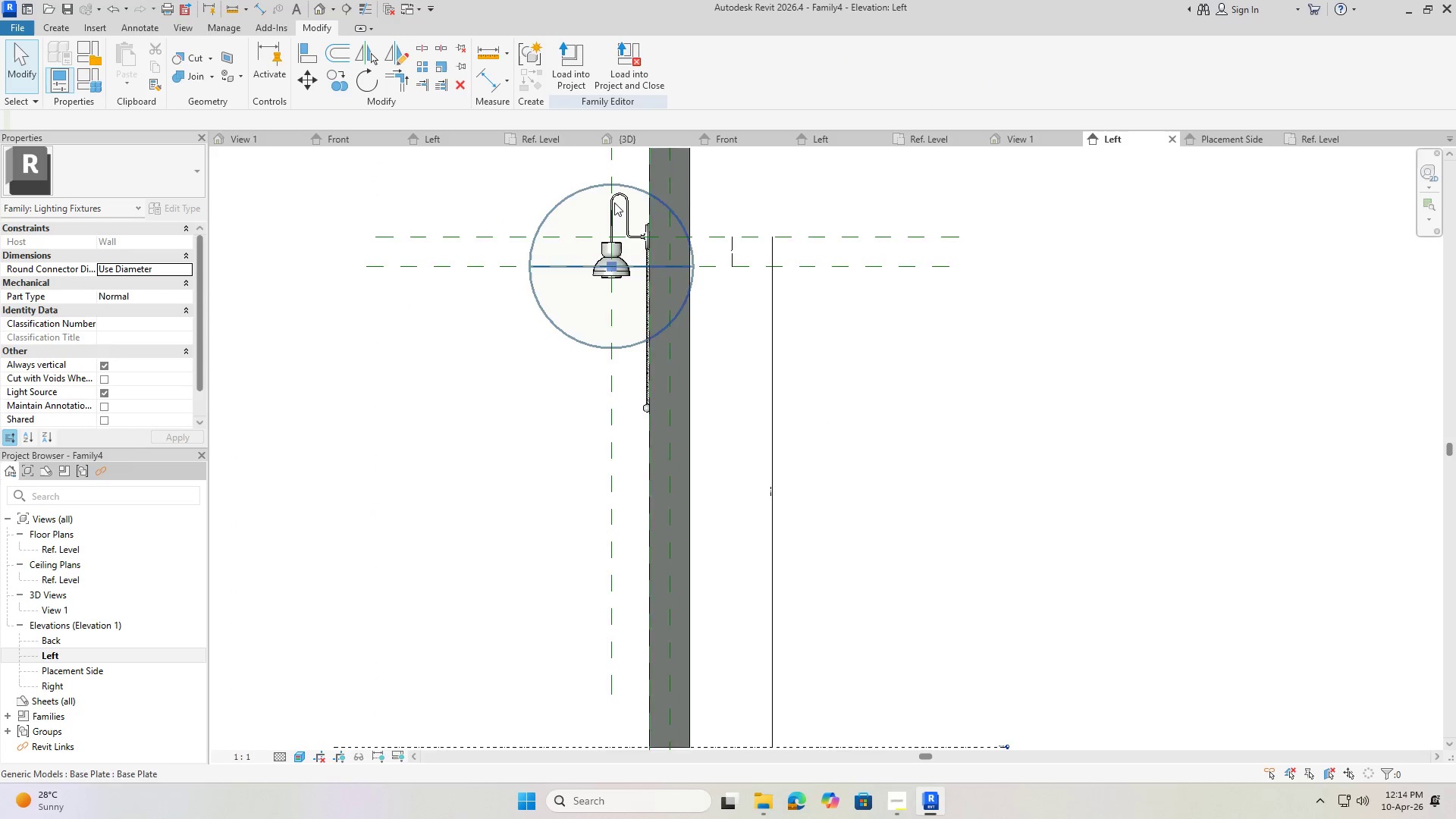 
scroll: coordinate [670, 258], scroll_direction: up, amount: 8.0
 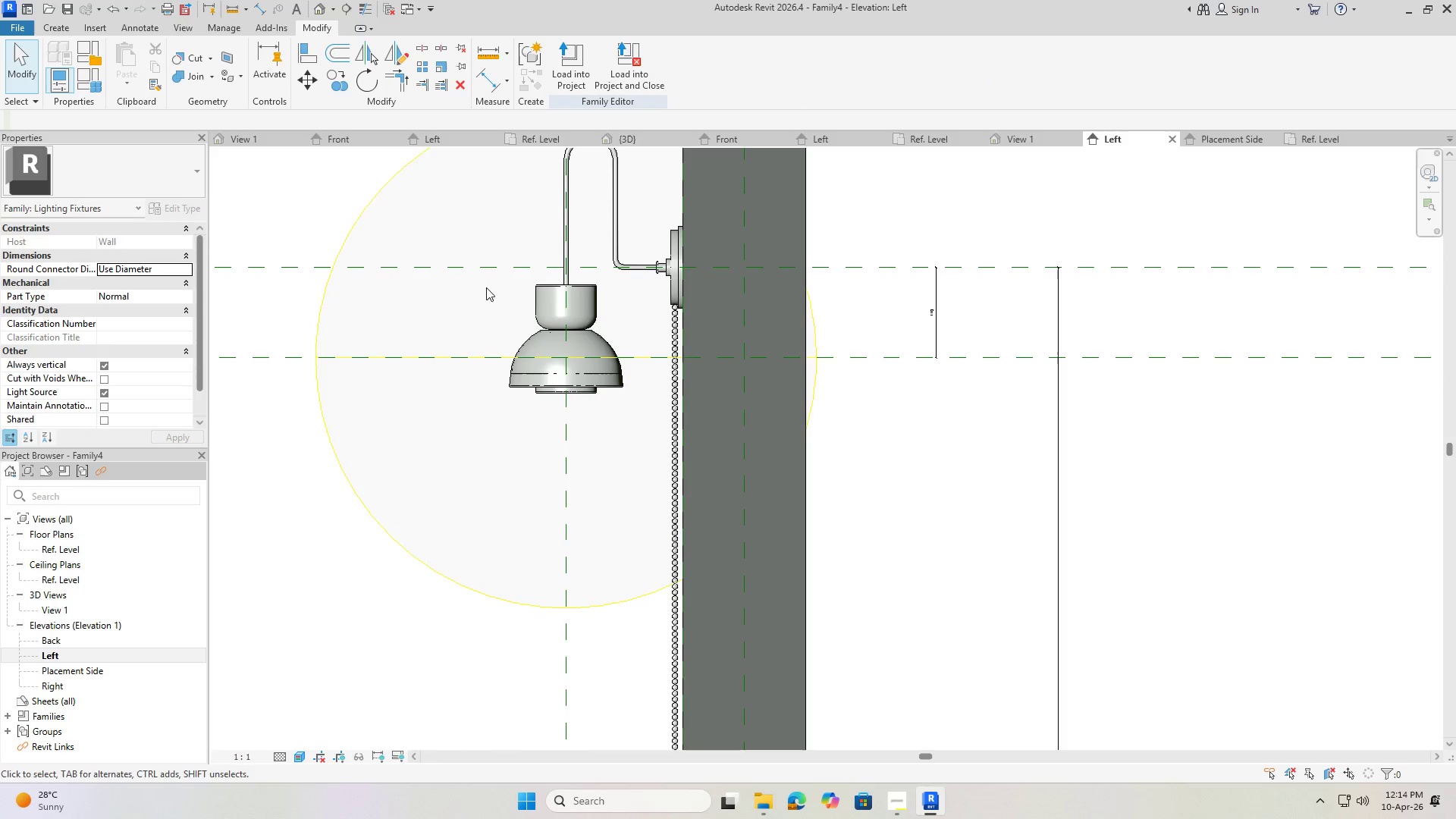 
left_click([91, 76])
 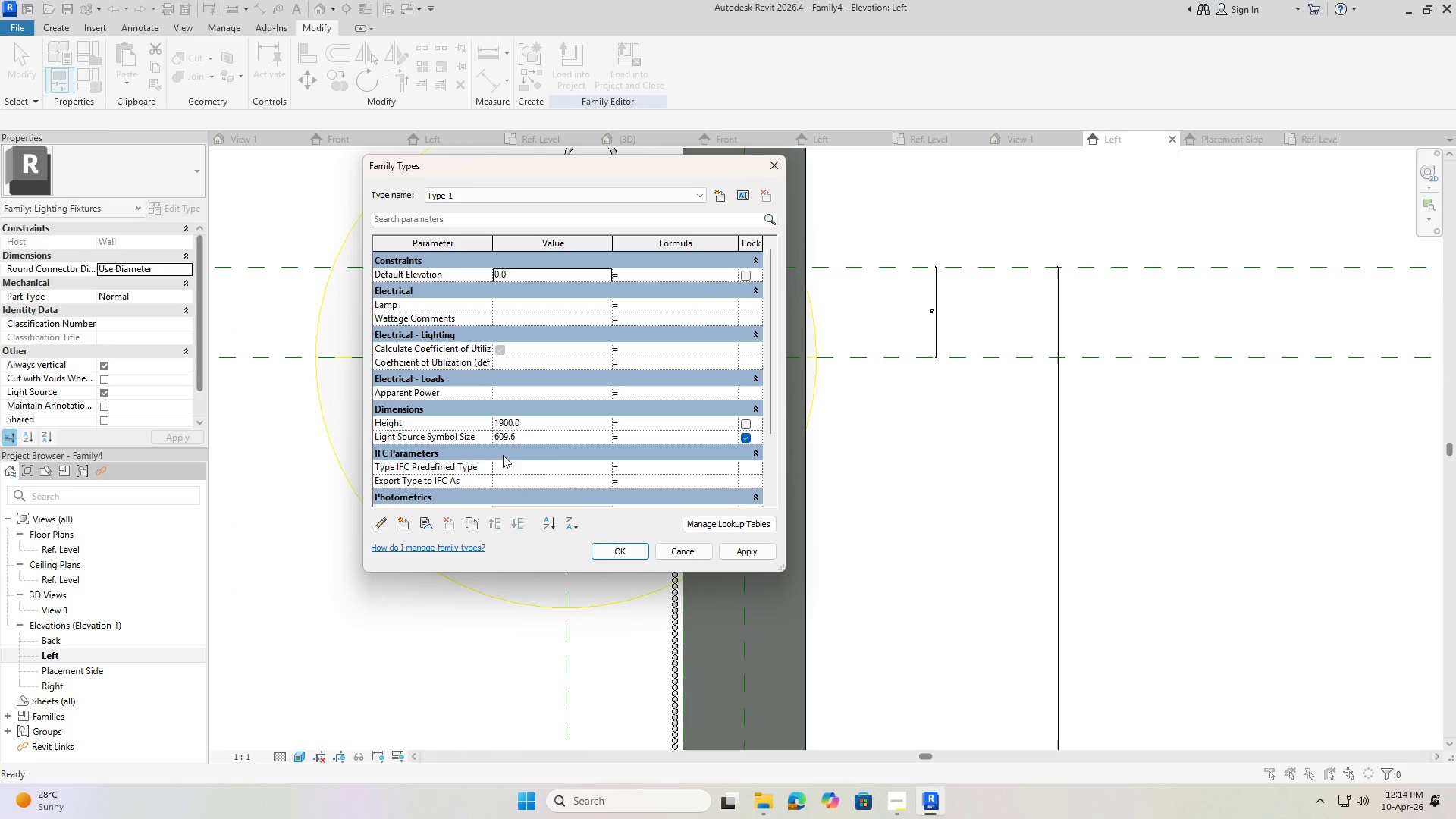 
left_click([538, 416])
 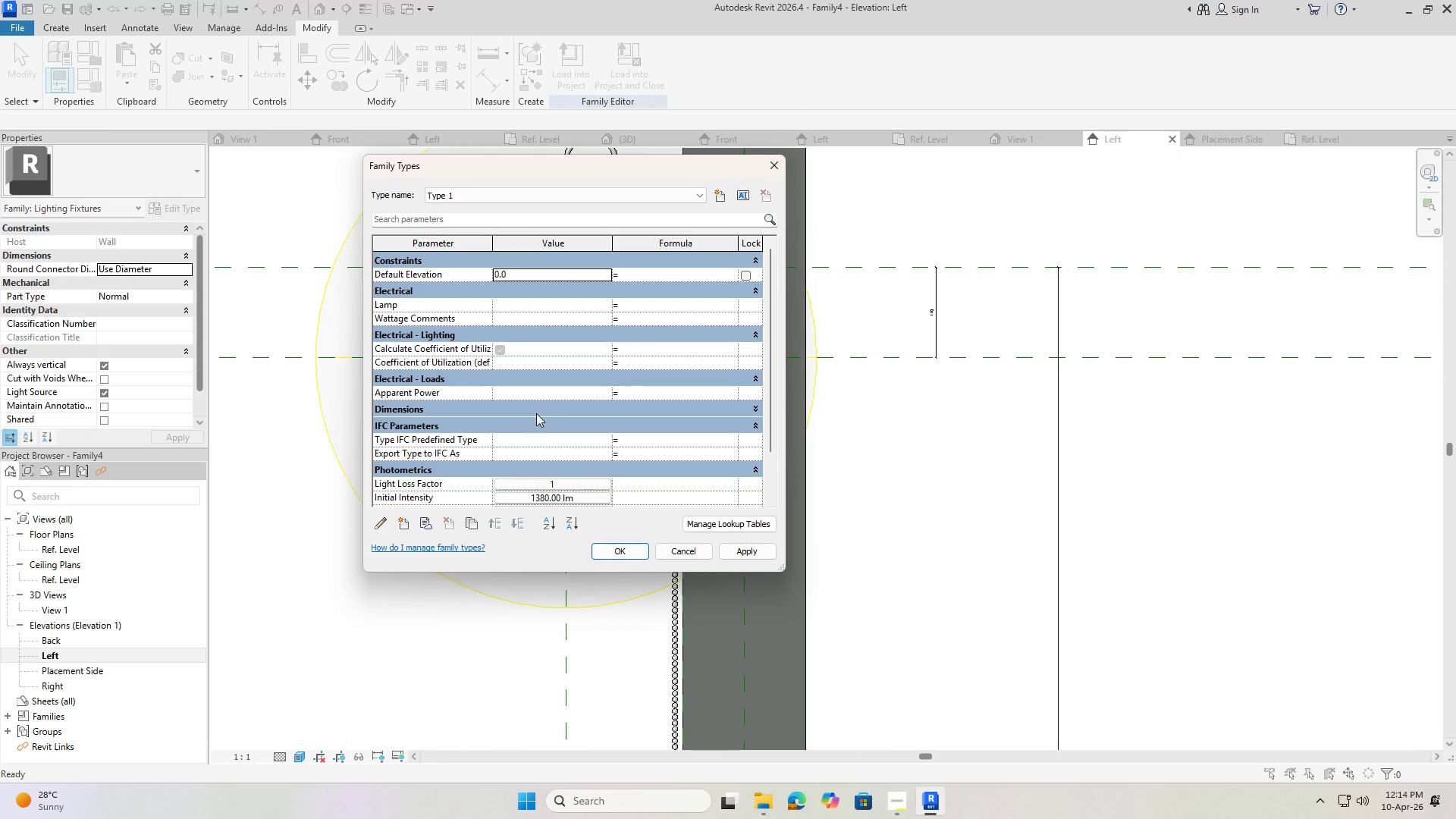 
left_click([536, 413])
 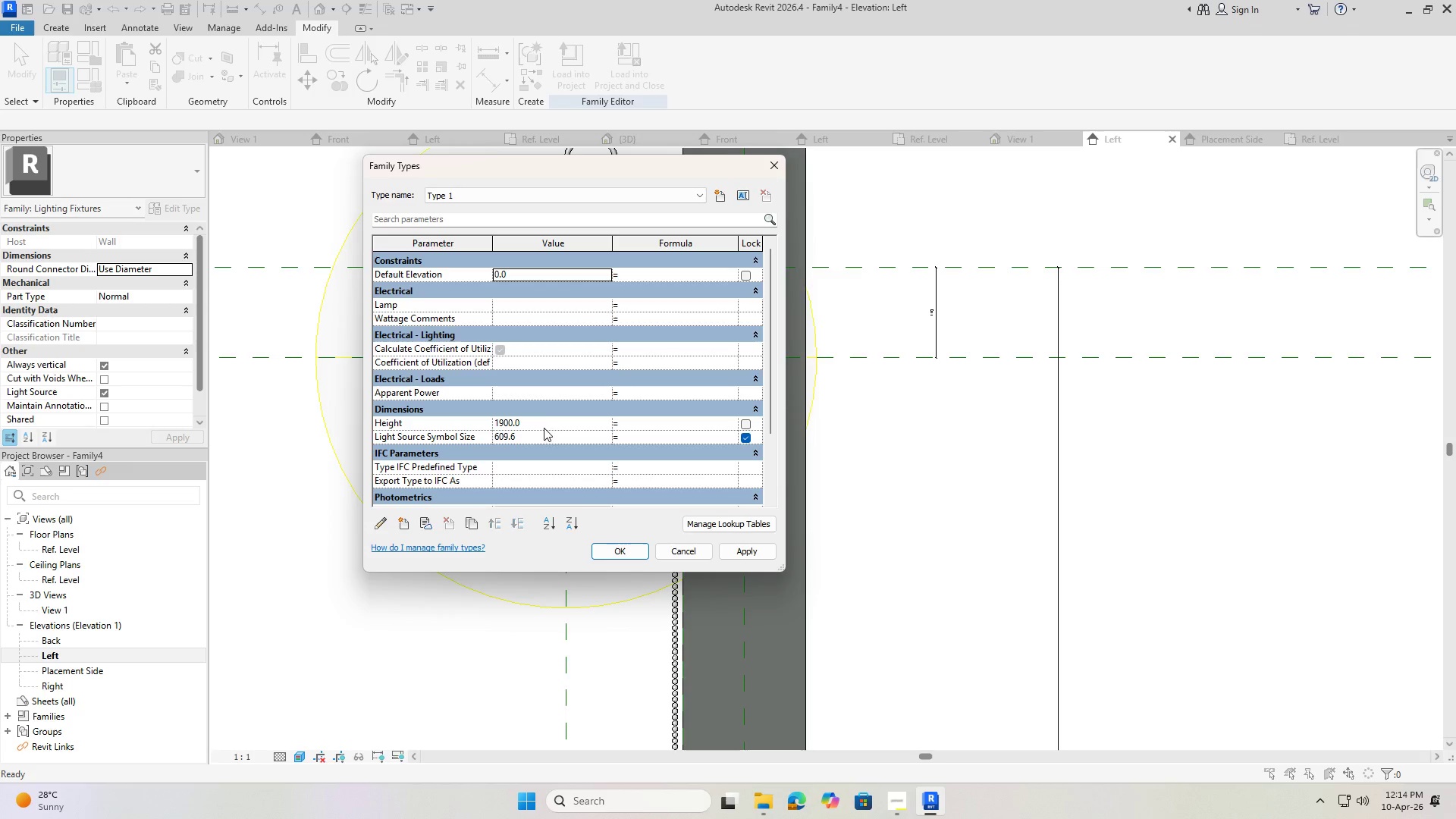 
left_click([544, 420])
 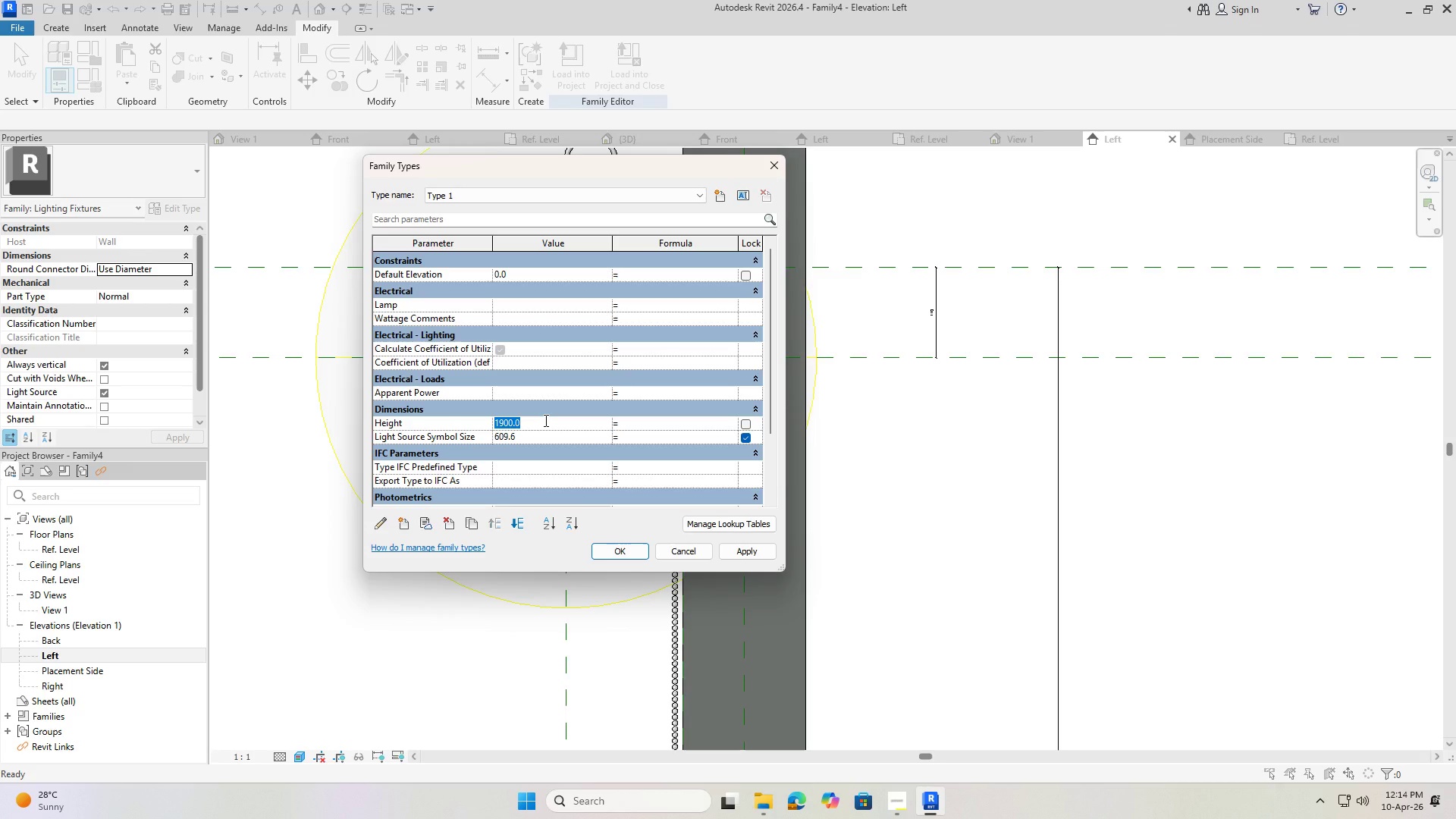 
wait(6.62)
 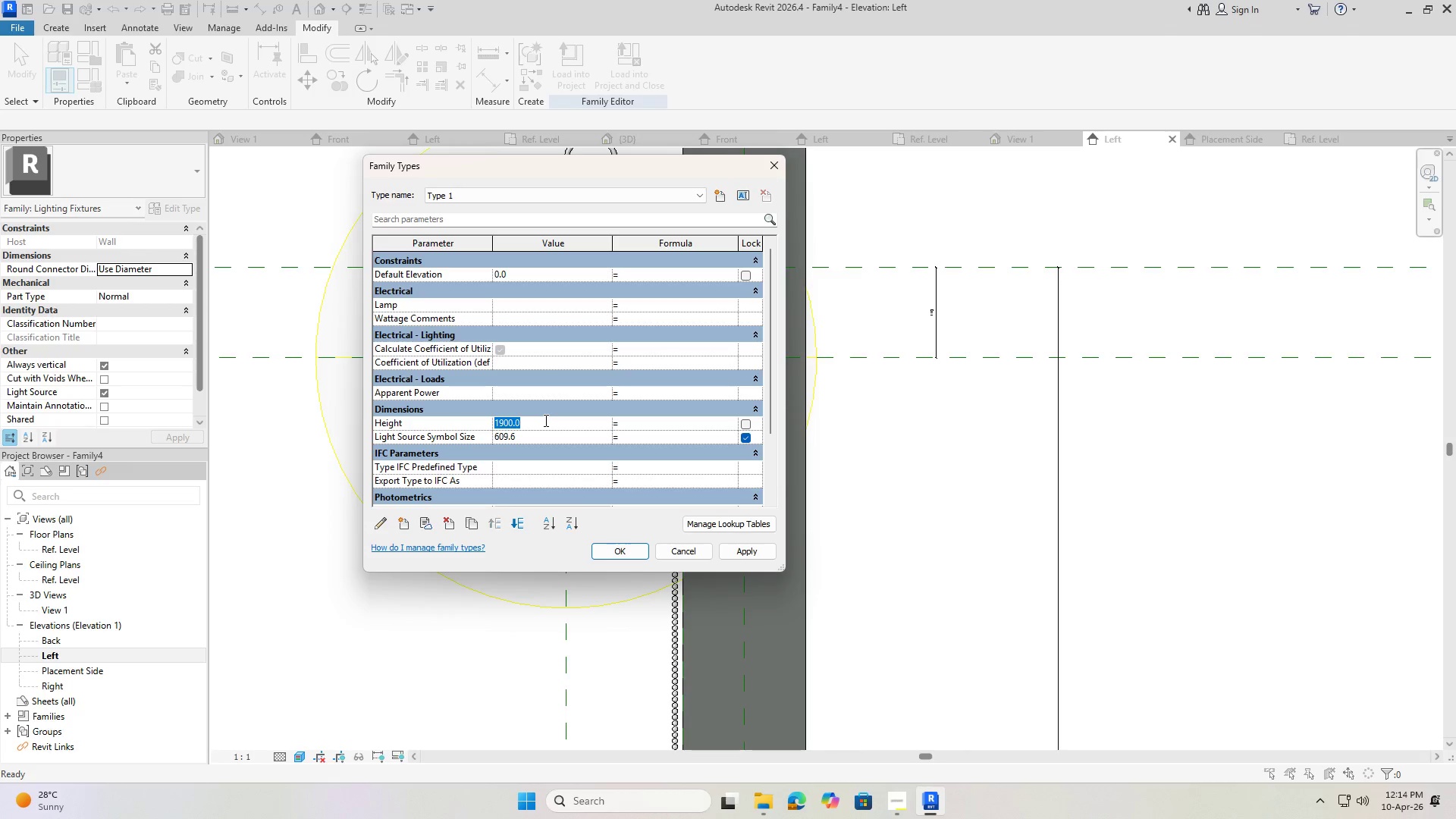 
key(Numpad1)
 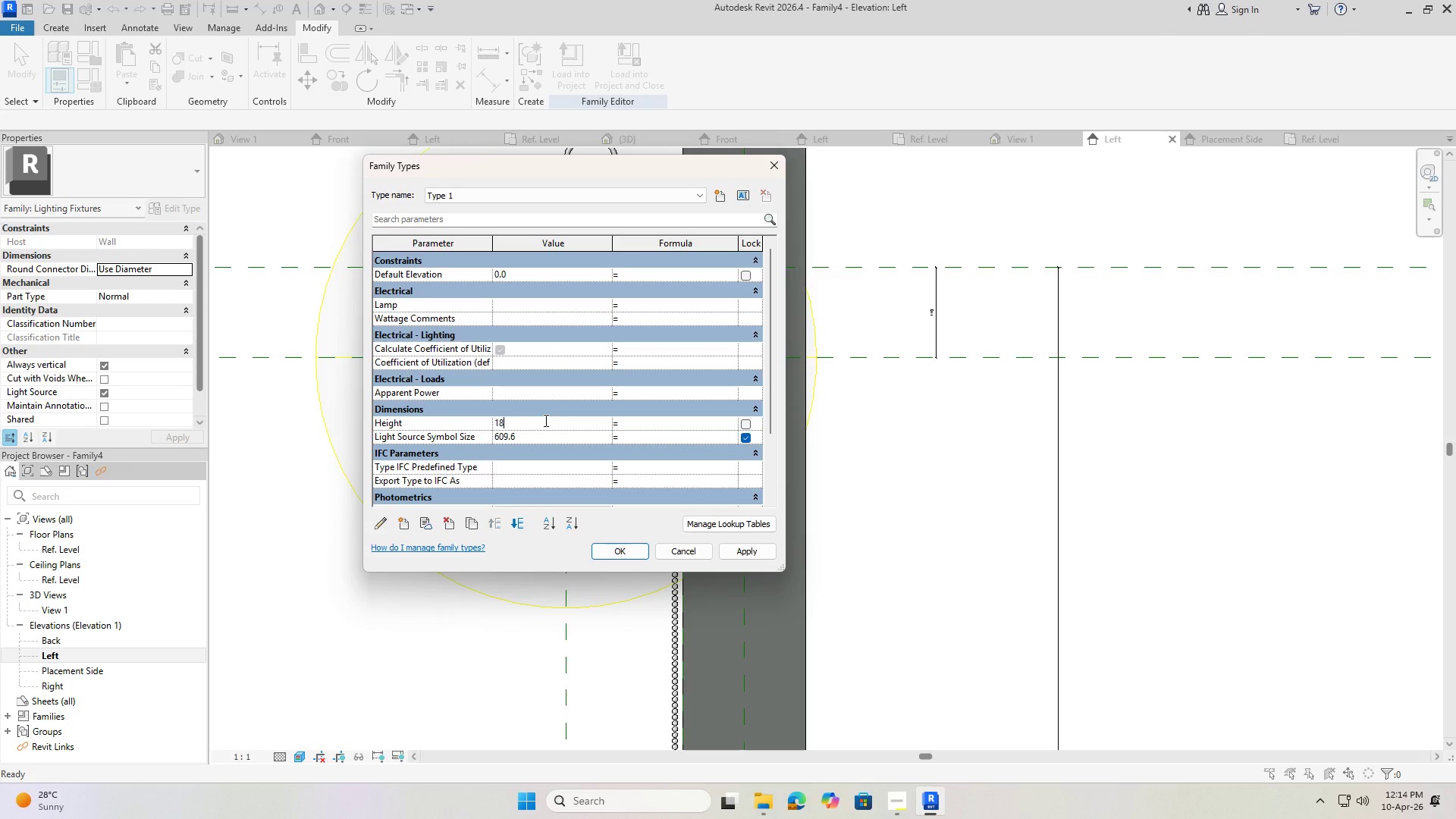 
key(Numpad8)
 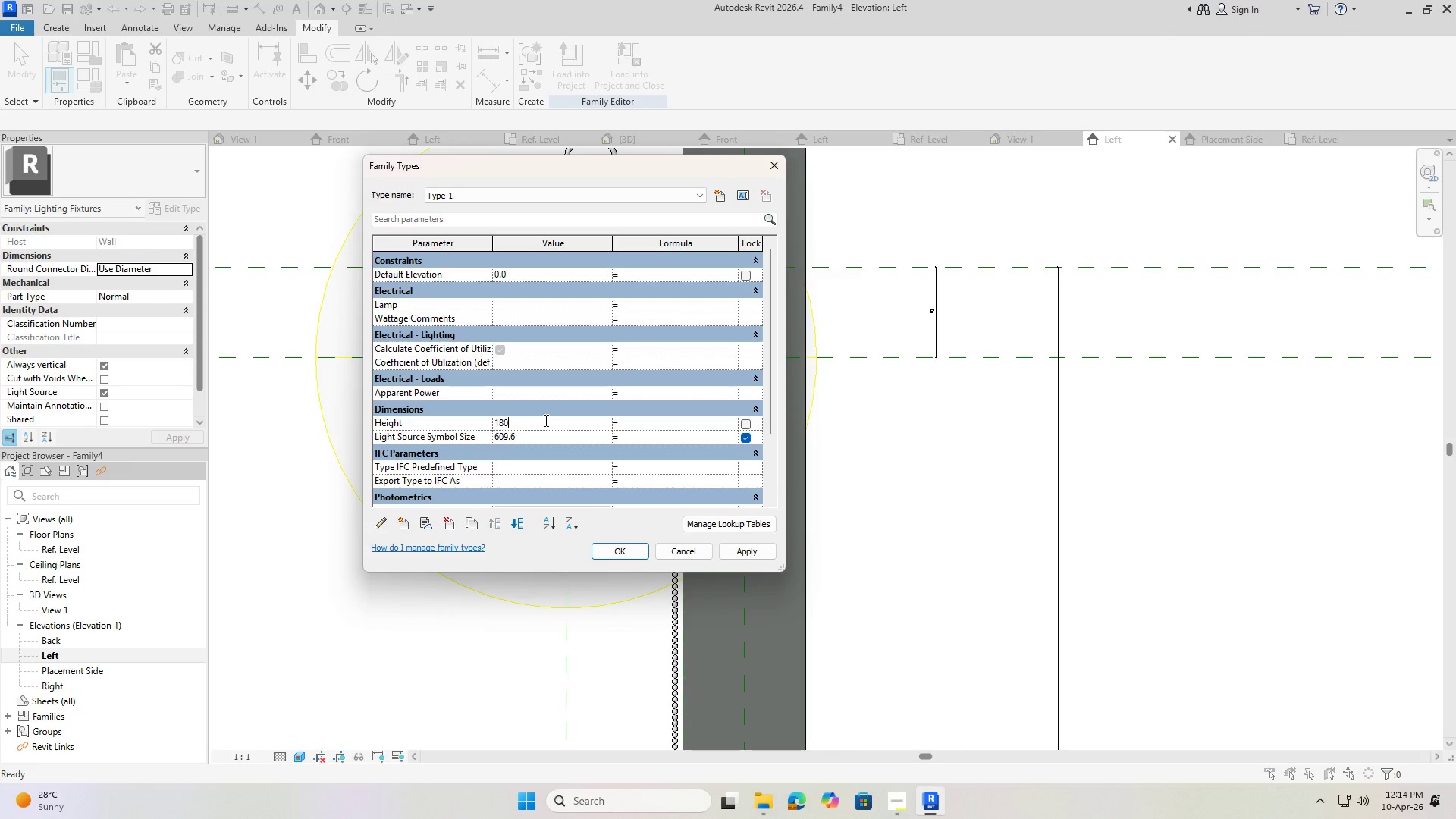 
key(Numpad0)
 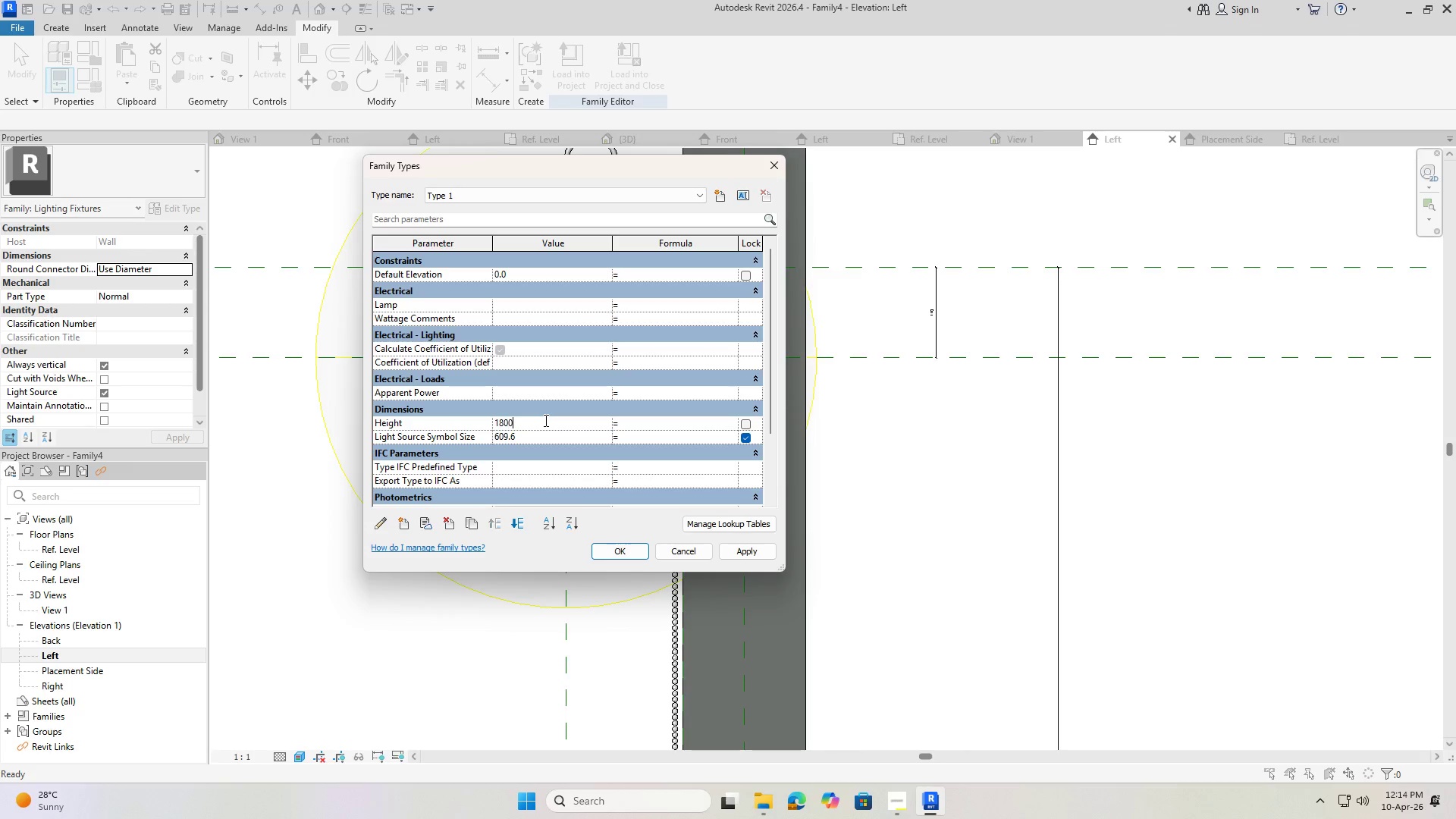 
key(Numpad0)
 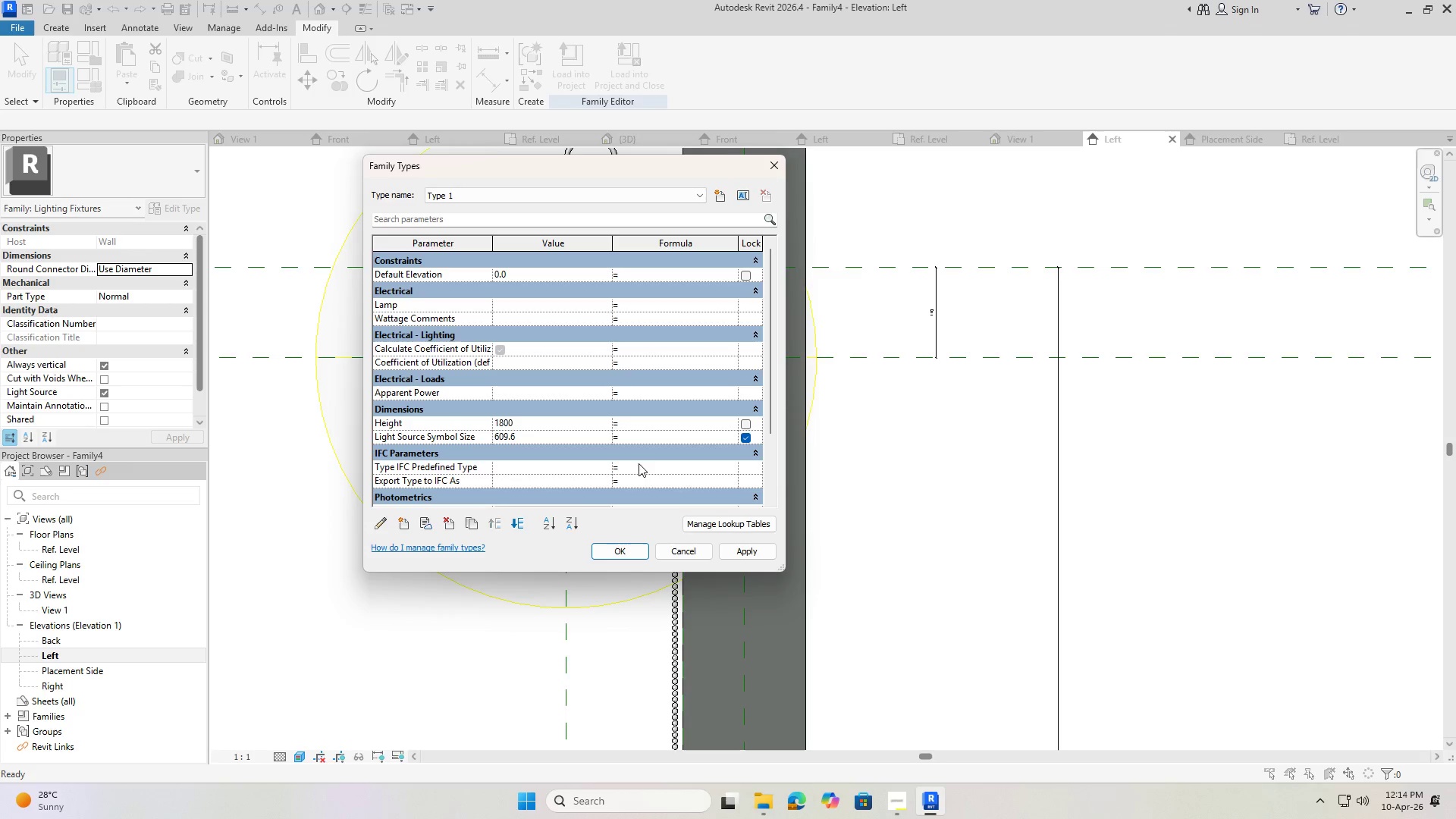 
left_click([731, 554])
 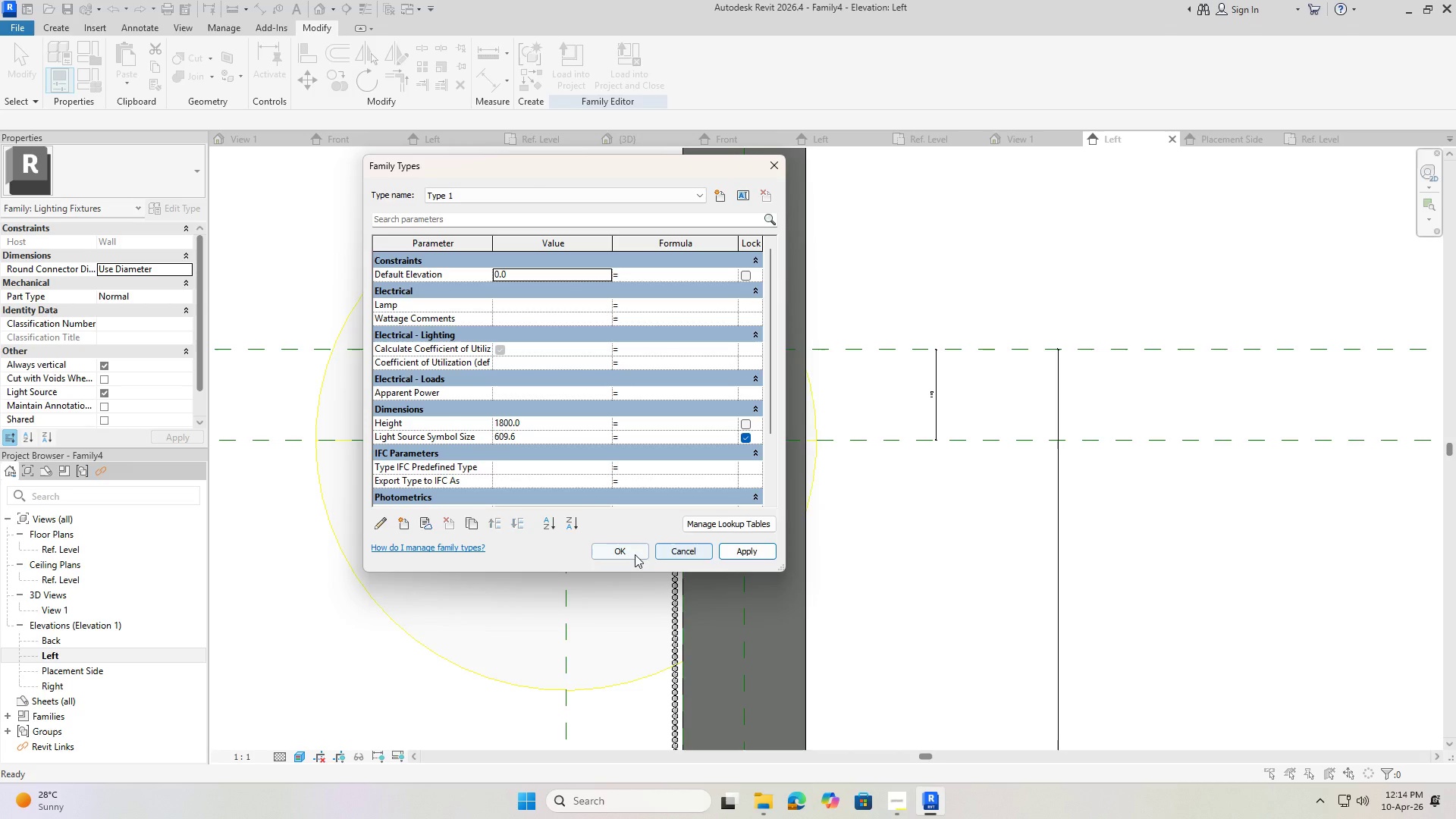 
left_click([623, 550])
 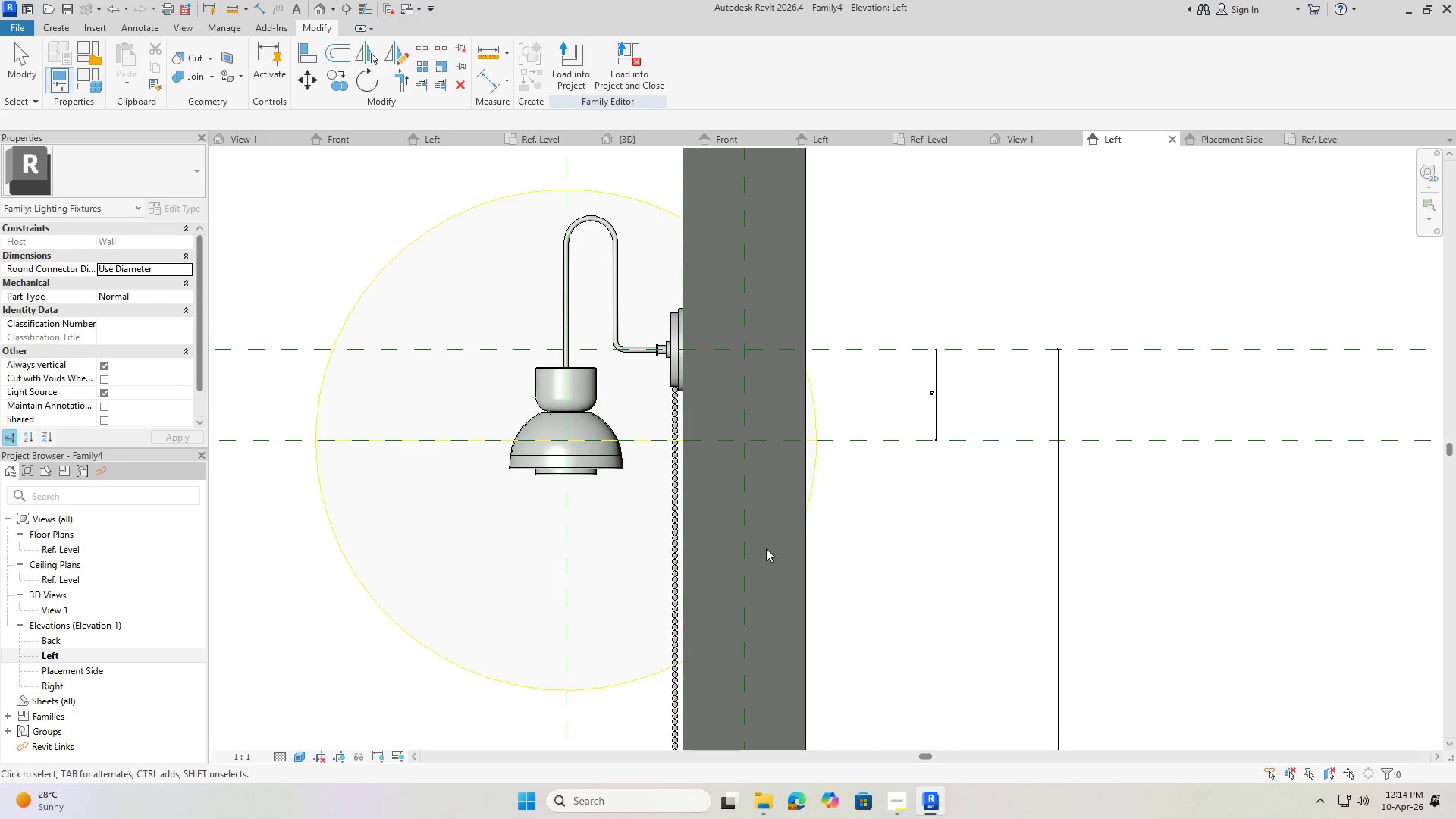 
key(Escape)
 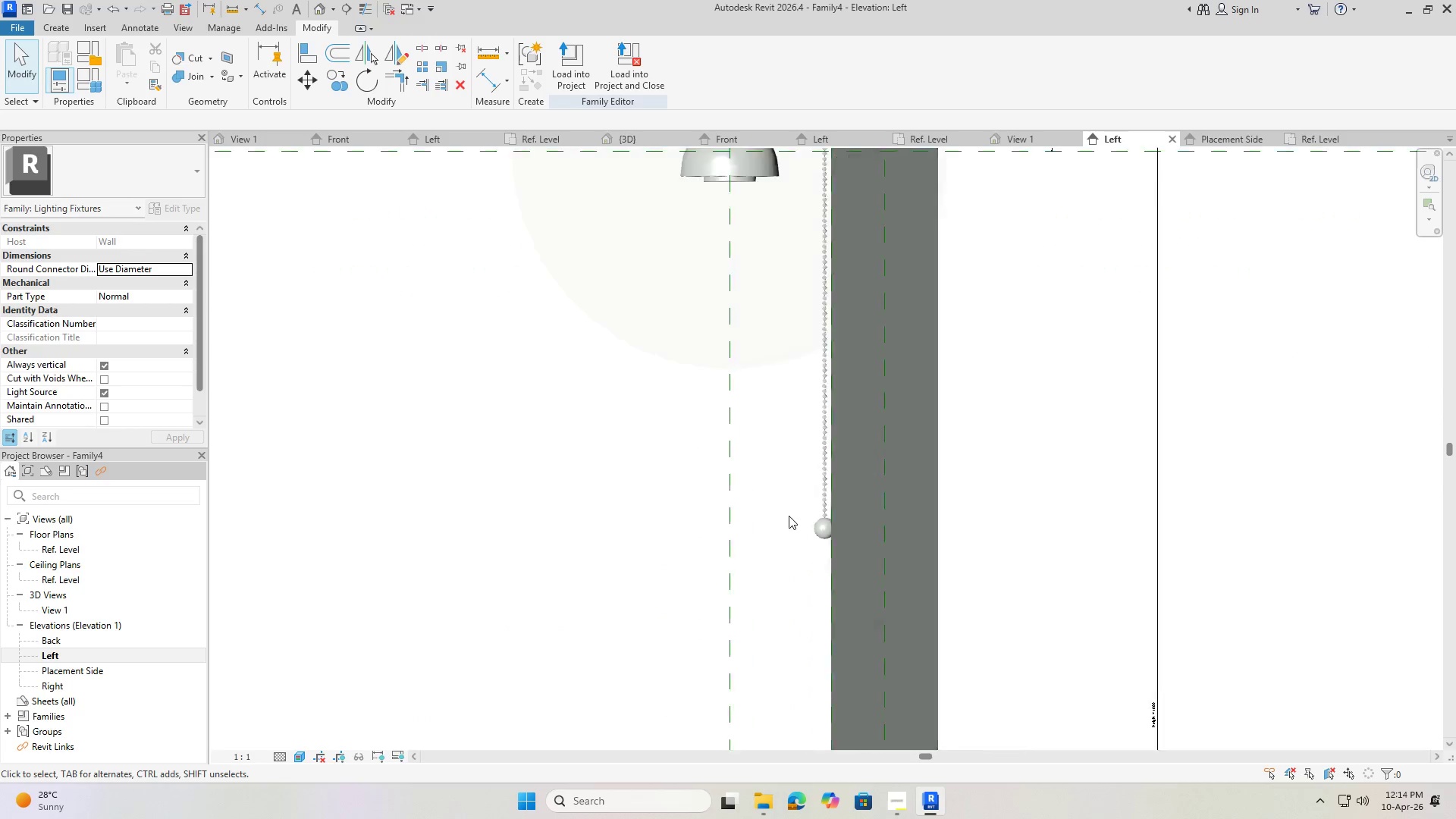 
scroll: coordinate [808, 523], scroll_direction: up, amount: 6.0
 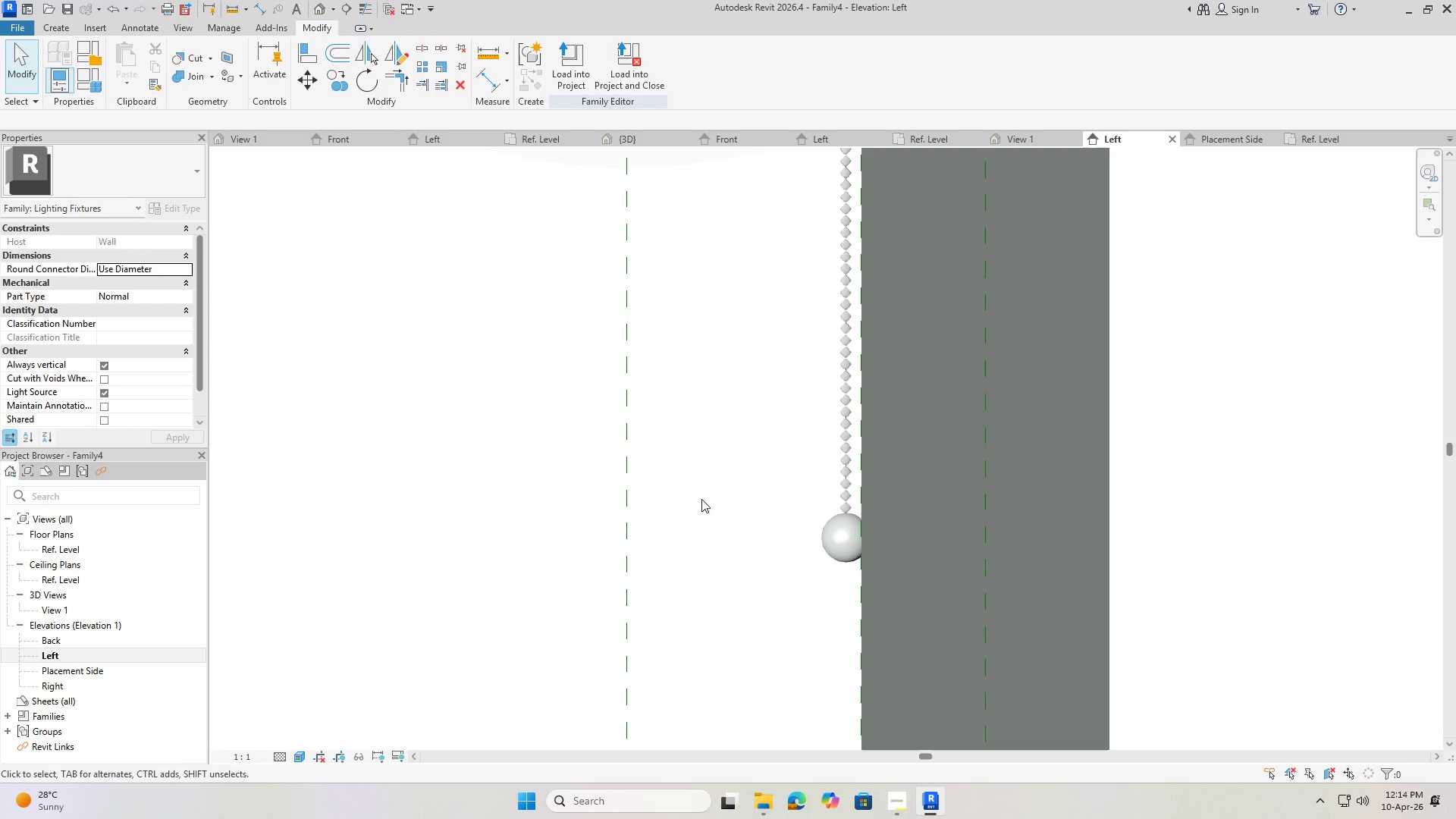 
scroll: coordinate [854, 485], scroll_direction: down, amount: 6.0
 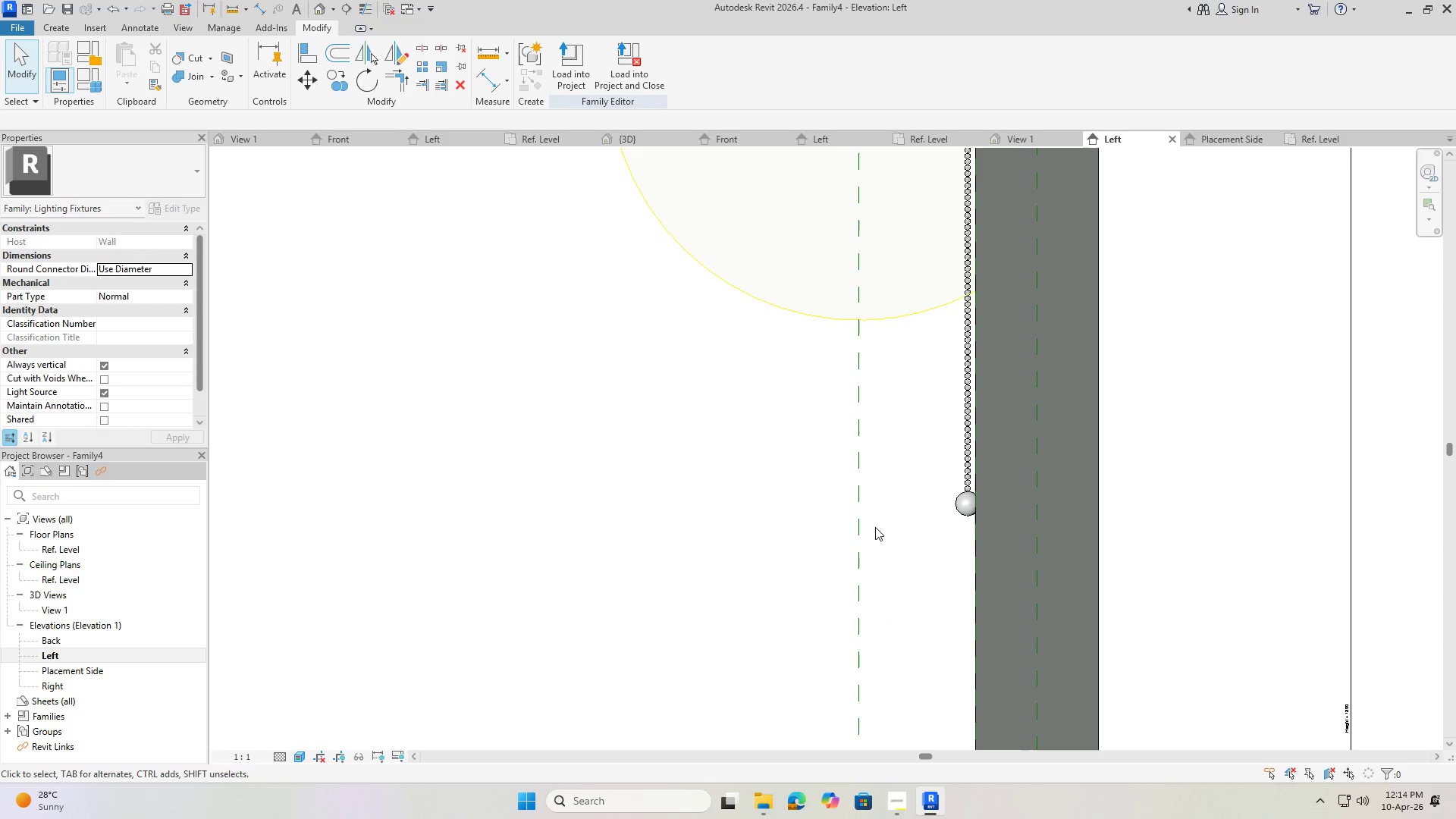 
hold_key(key=ShiftLeft, duration=0.55)
 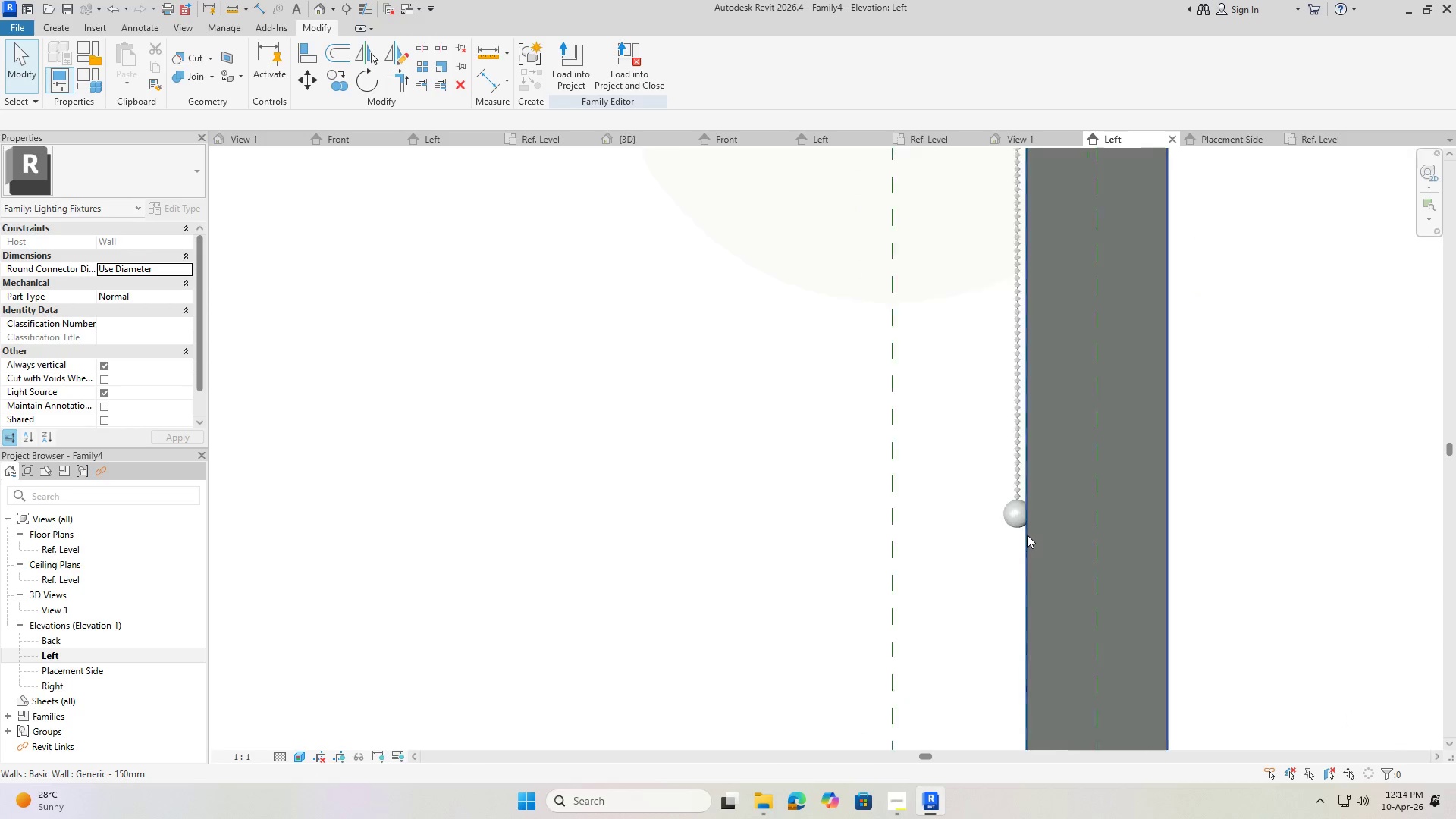 
scroll: coordinate [971, 378], scroll_direction: up, amount: 9.0
 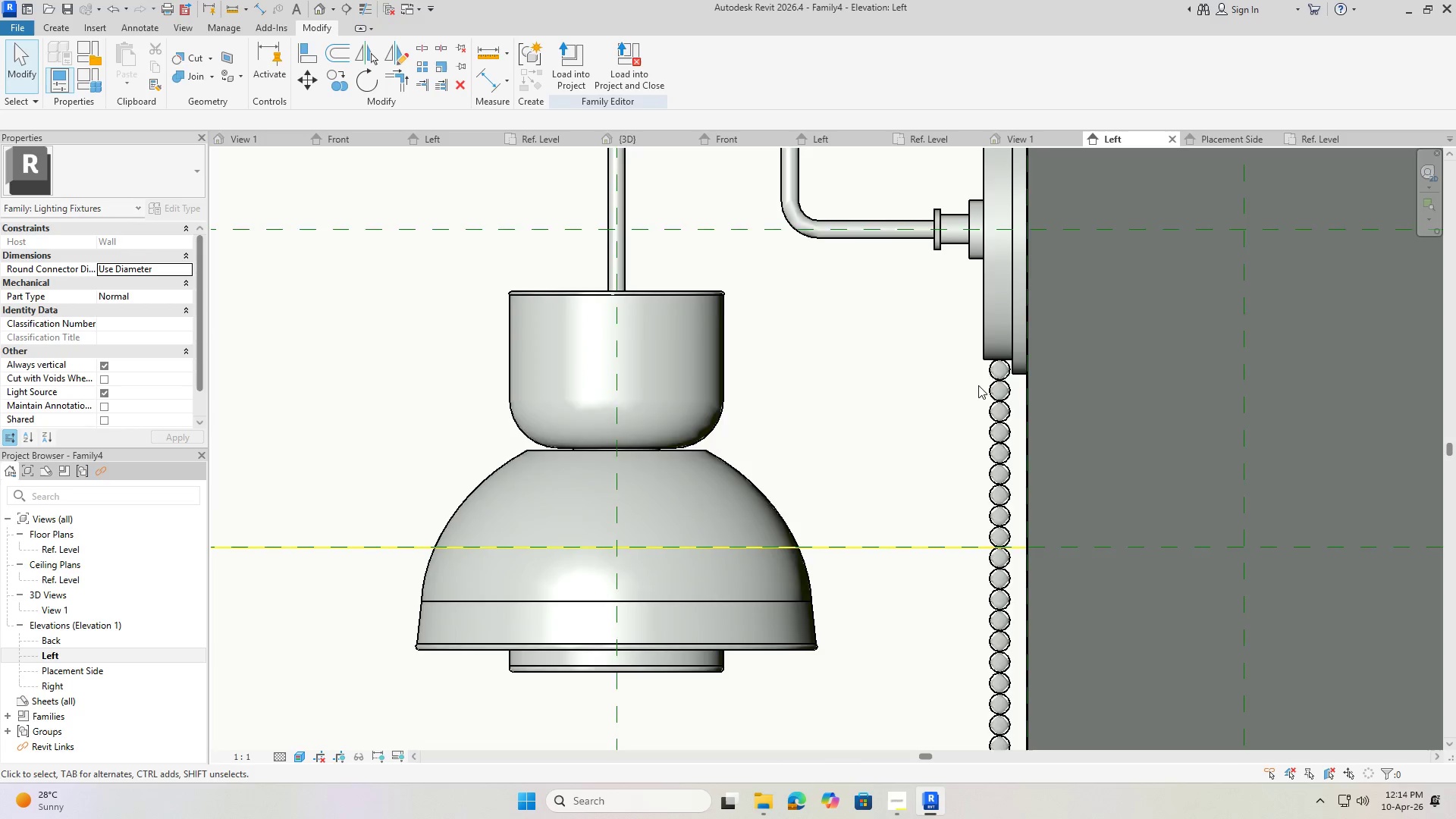 
scroll: coordinate [777, 311], scroll_direction: down, amount: 12.0
 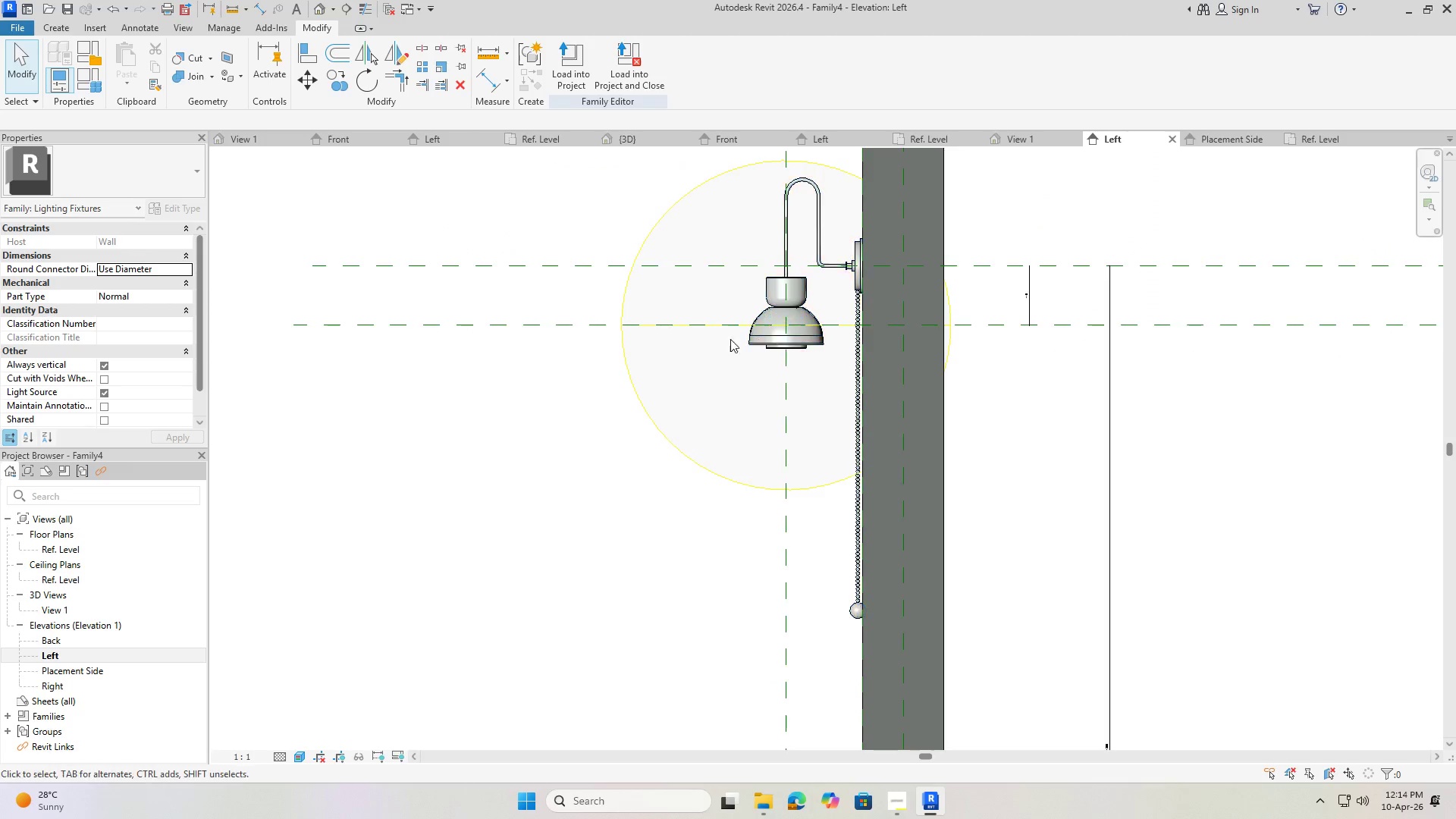 
key(Escape)
 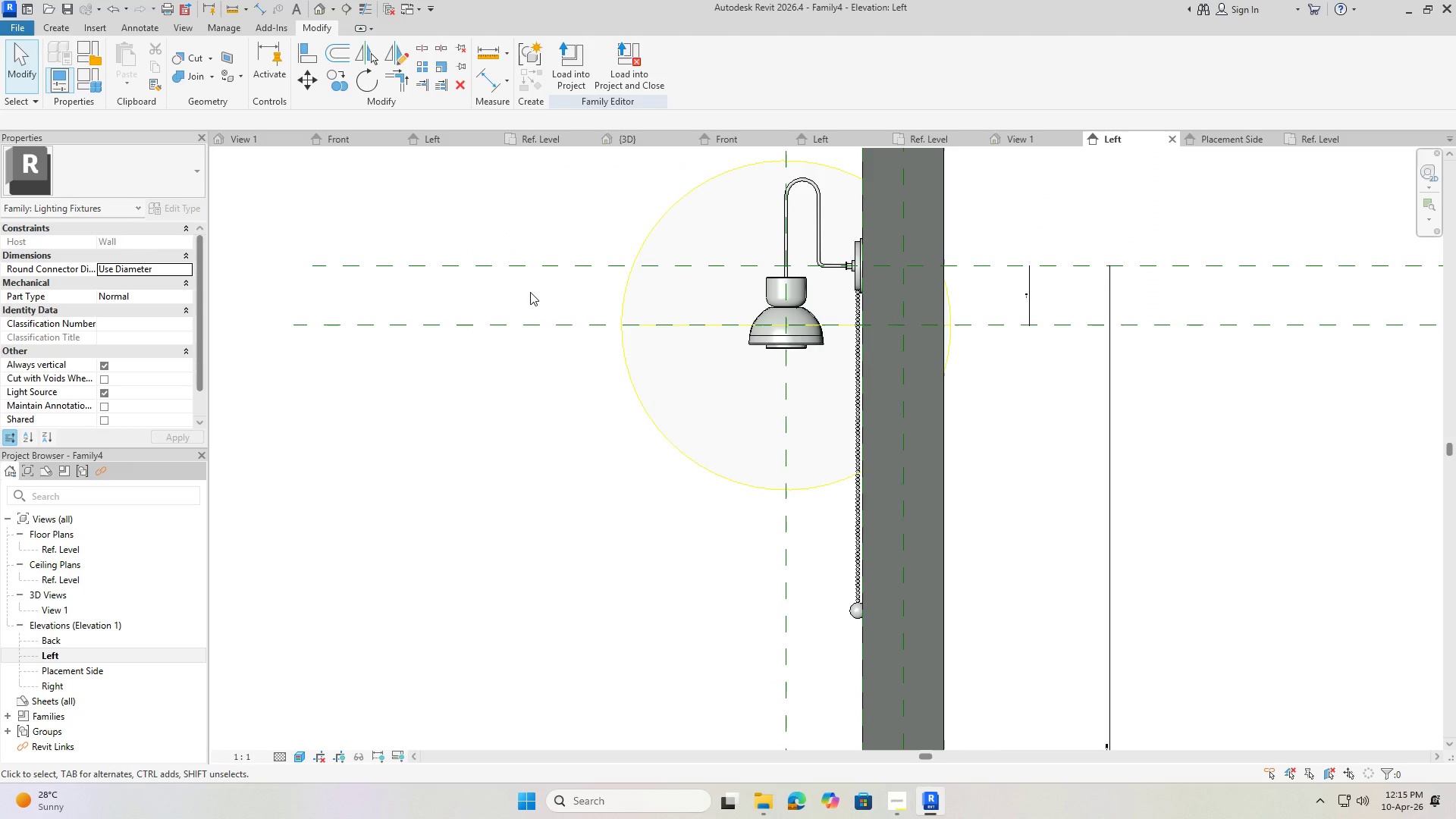 
wait(11.91)
 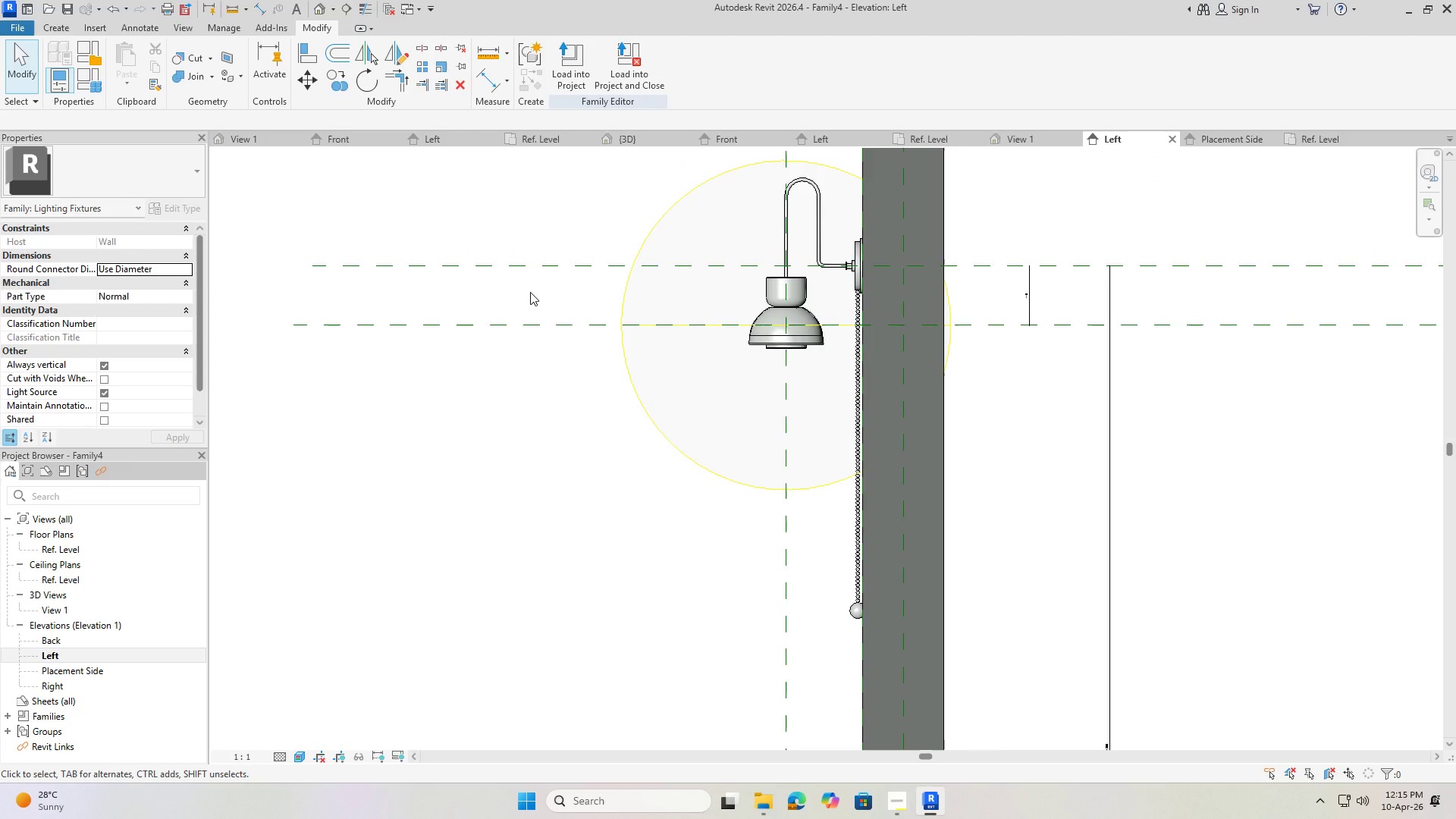 
left_click([320, 677])
 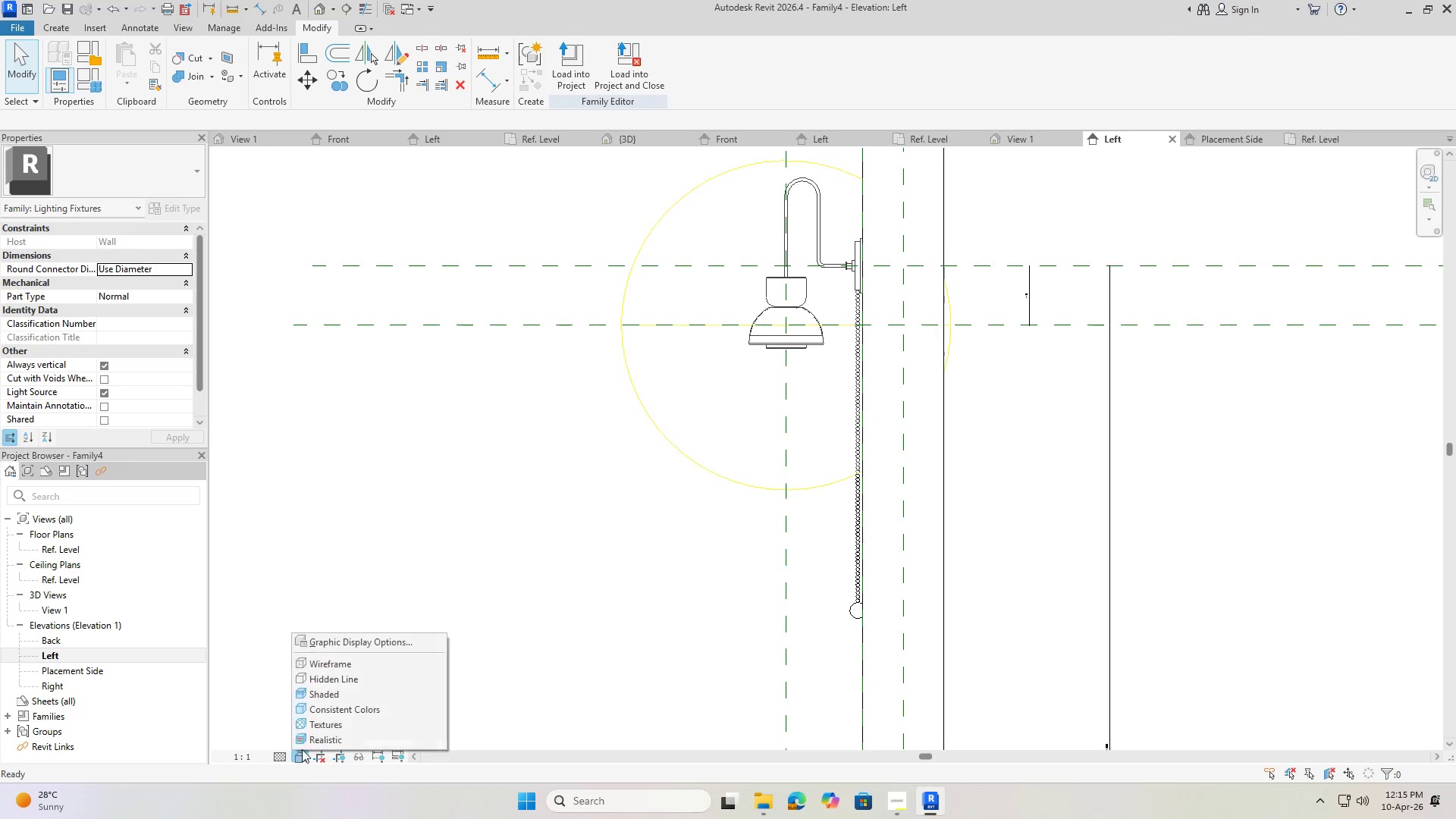 
left_click([317, 659])
 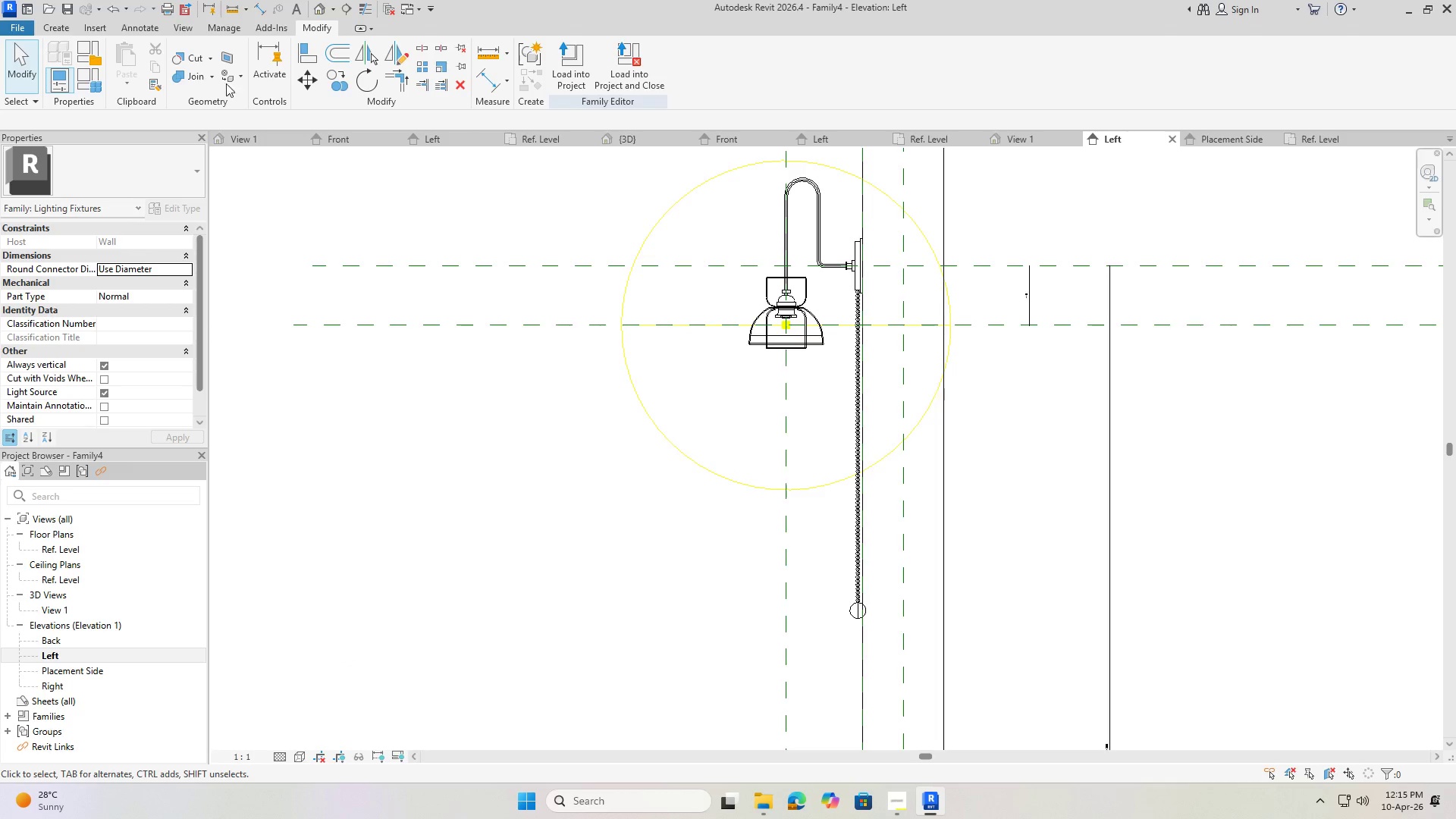 
left_click([62, 33])
 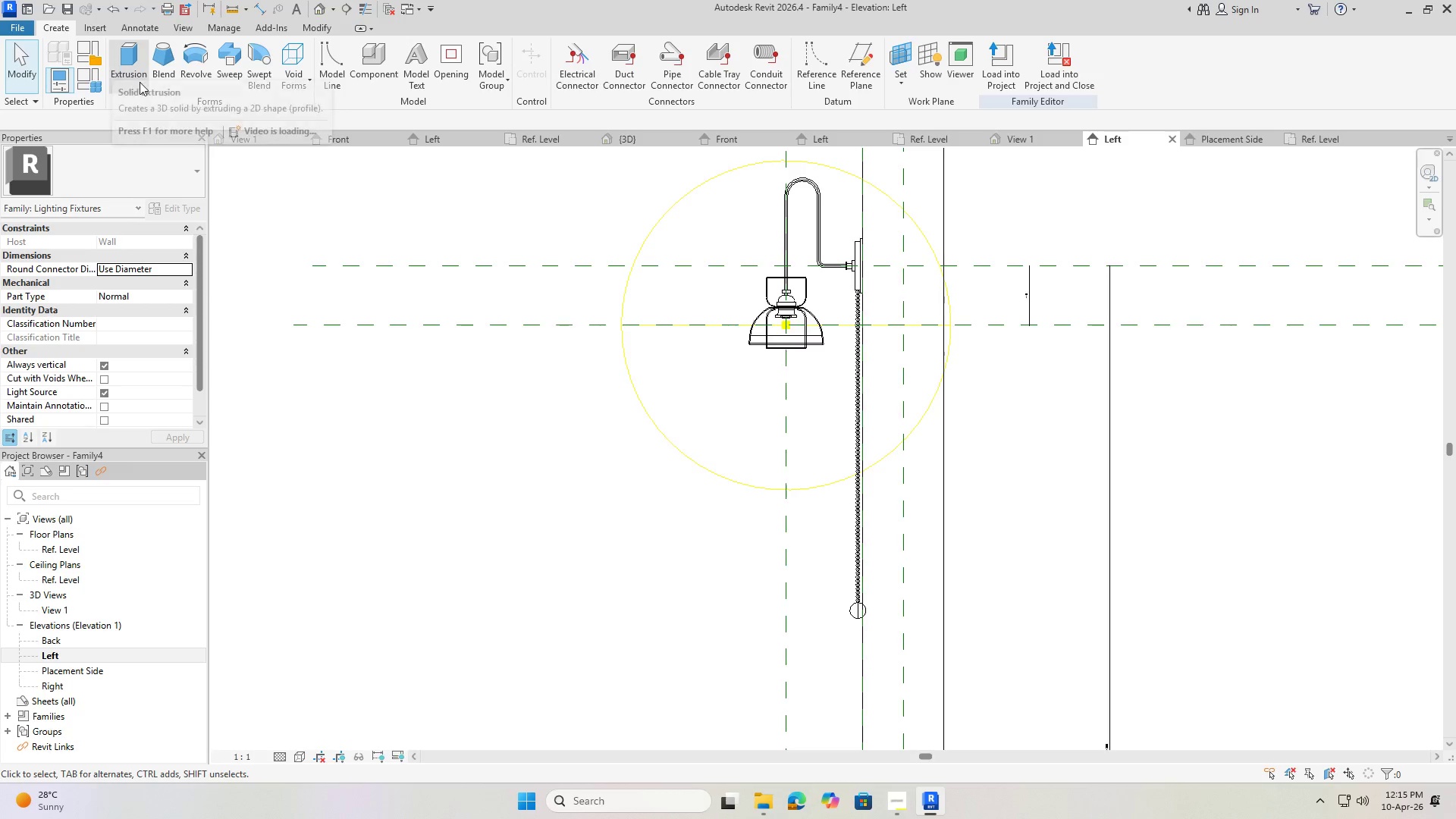 
scroll: coordinate [149, 103], scroll_direction: up, amount: 2.0
 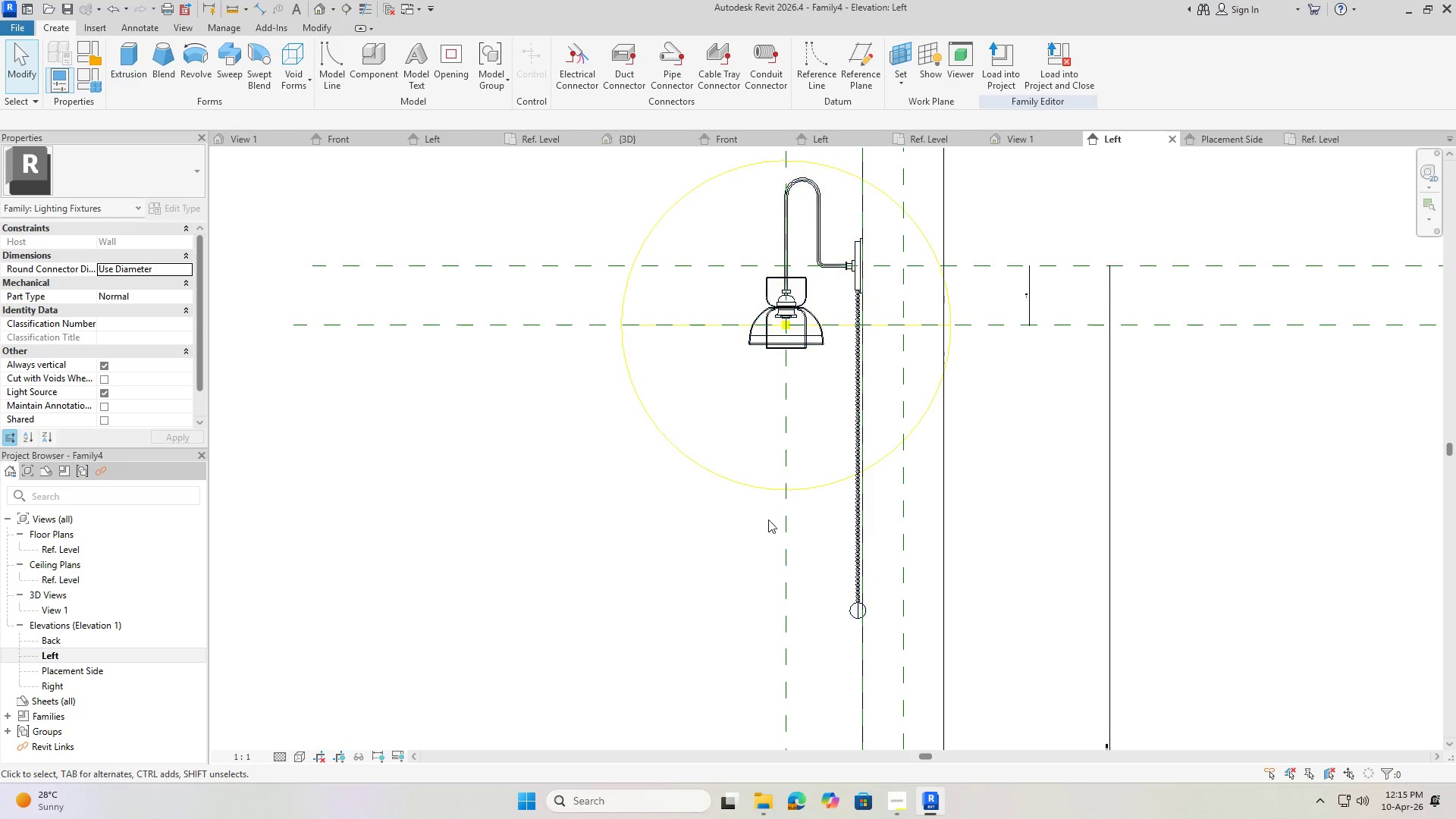 
left_click([891, 801])